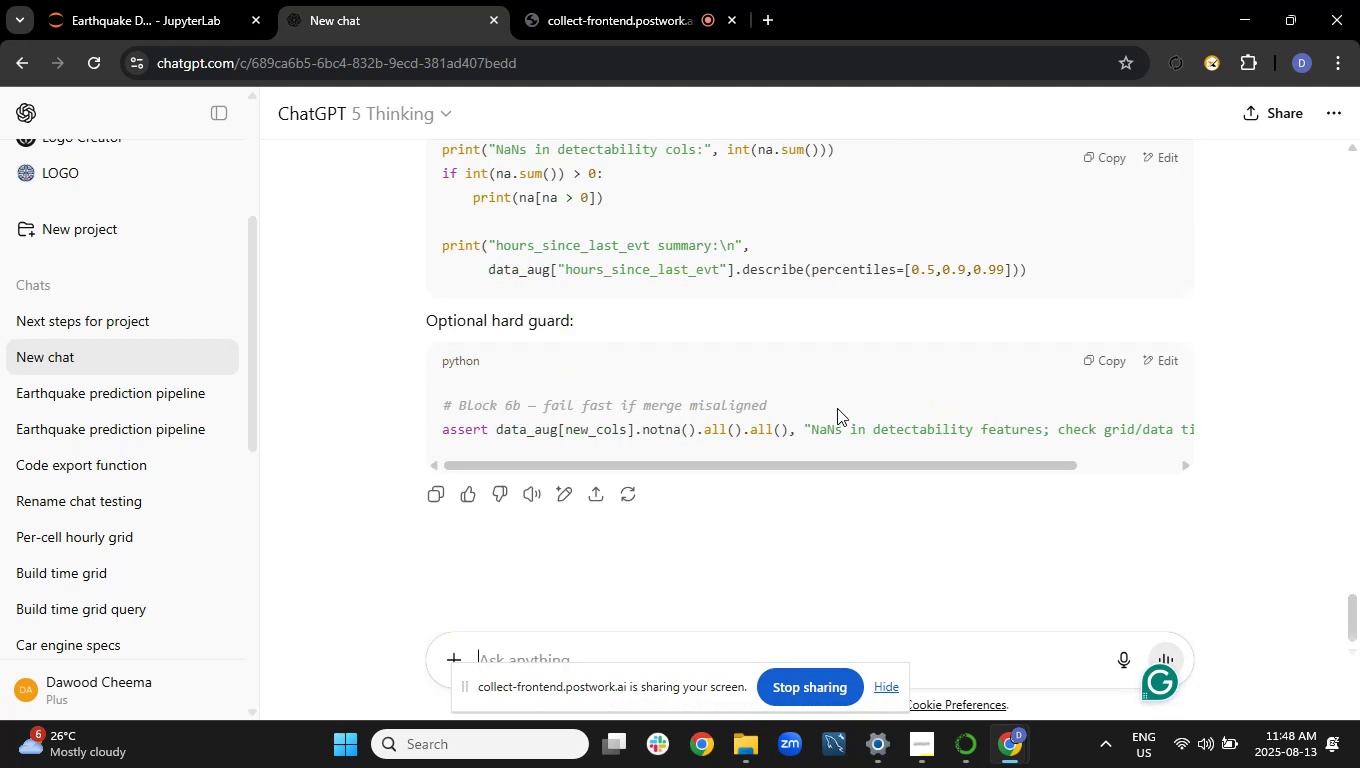 
scroll: coordinate [837, 403], scroll_direction: up, amount: 4.0
 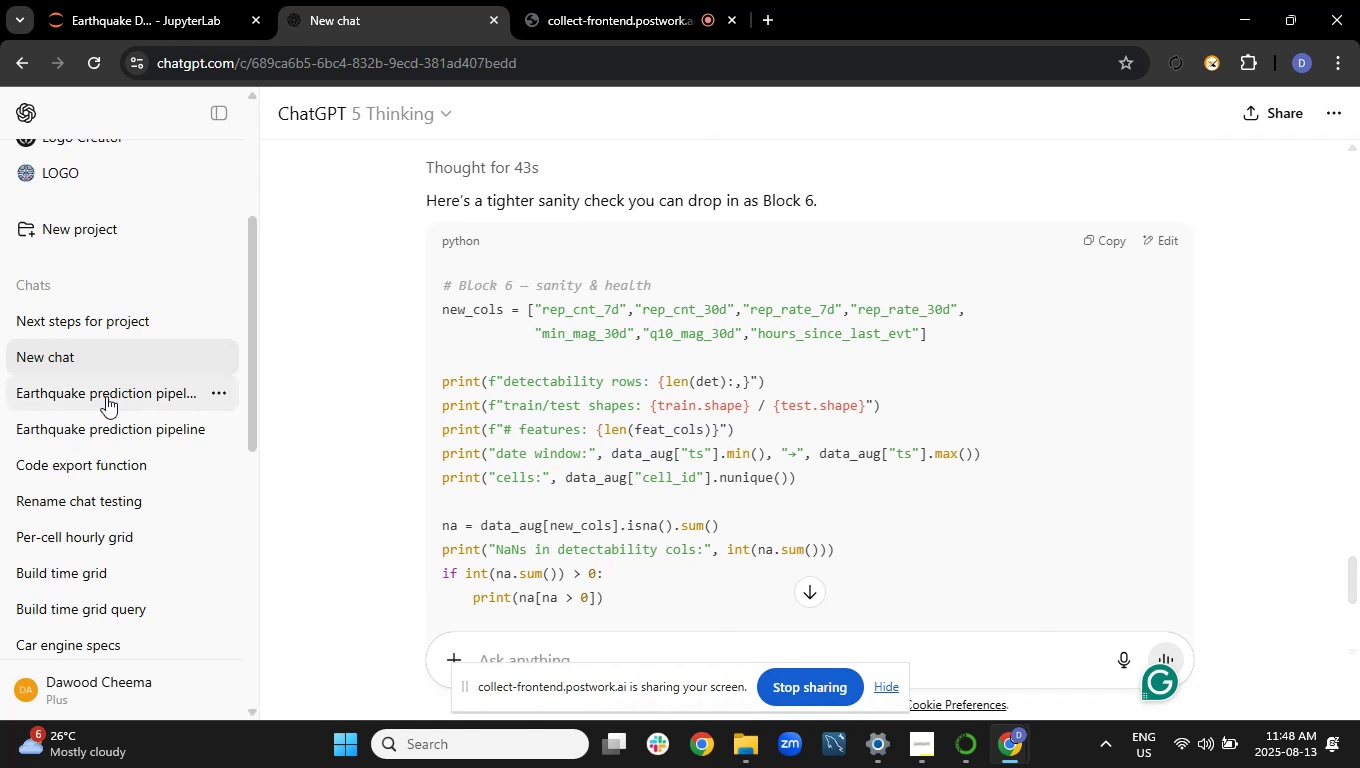 
left_click([92, 396])
 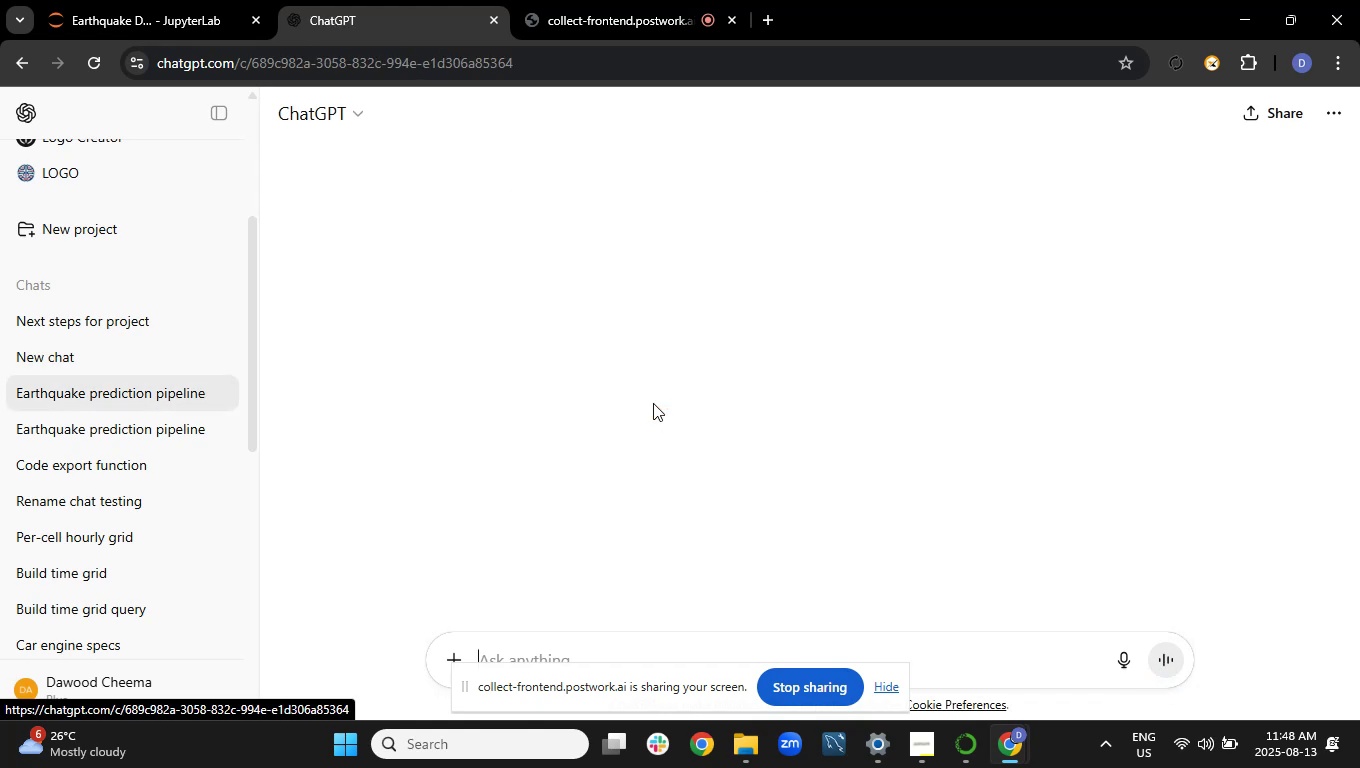 
scroll: coordinate [657, 398], scroll_direction: up, amount: 19.0
 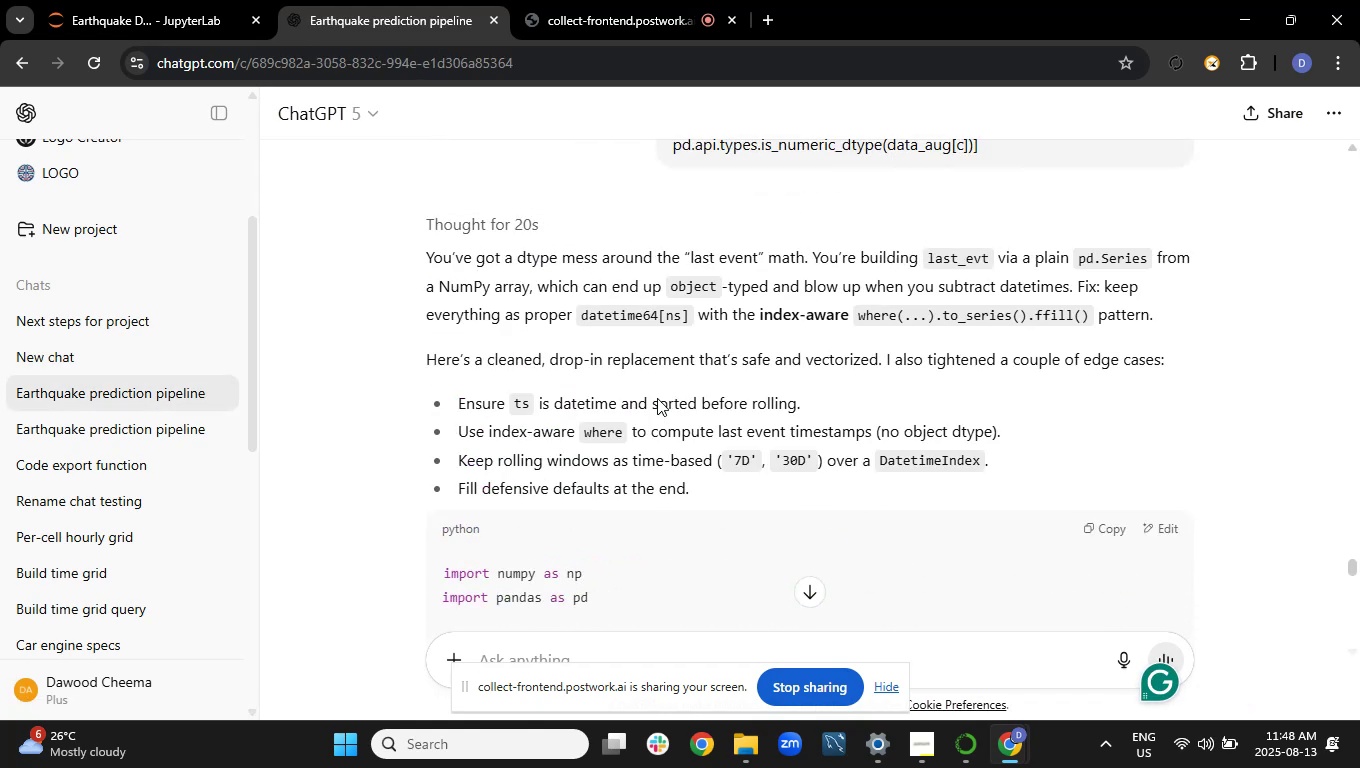 
scroll: coordinate [657, 398], scroll_direction: down, amount: 2.0
 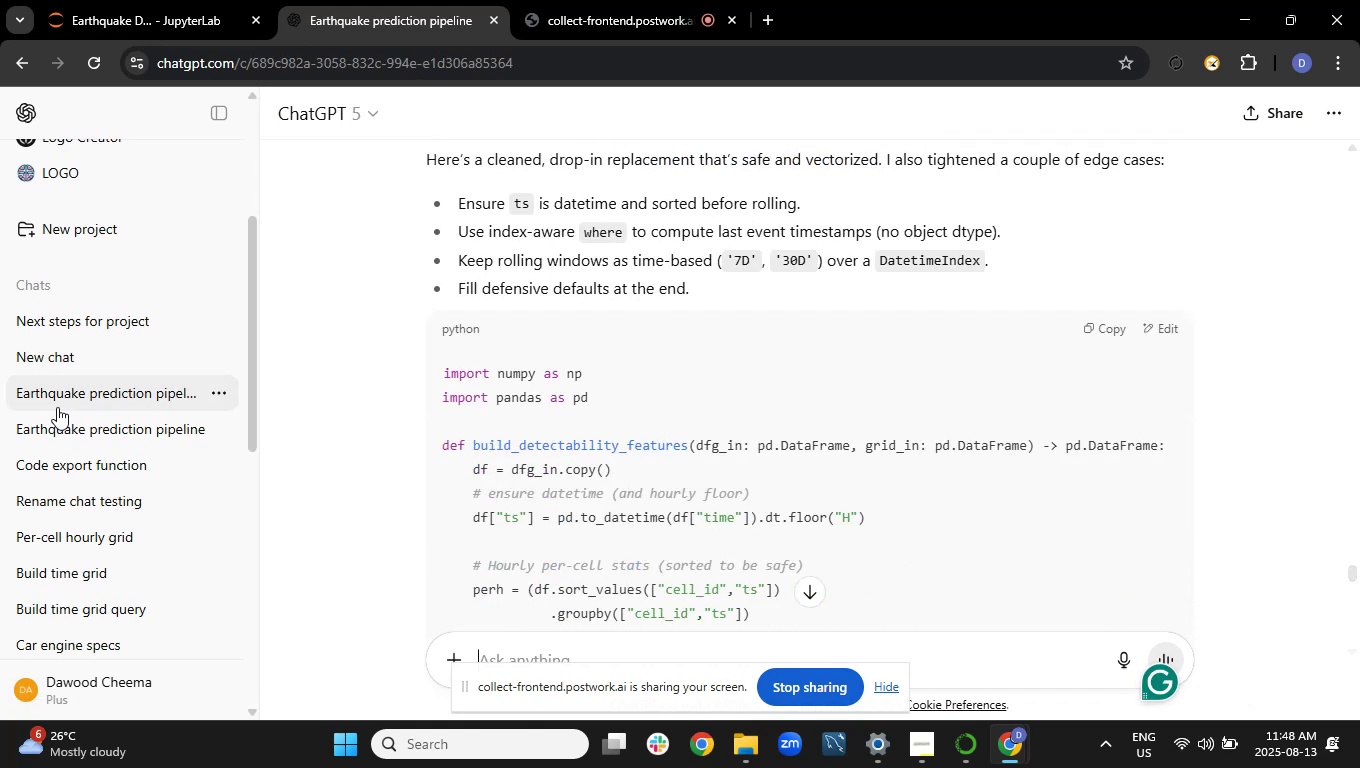 
left_click([51, 421])
 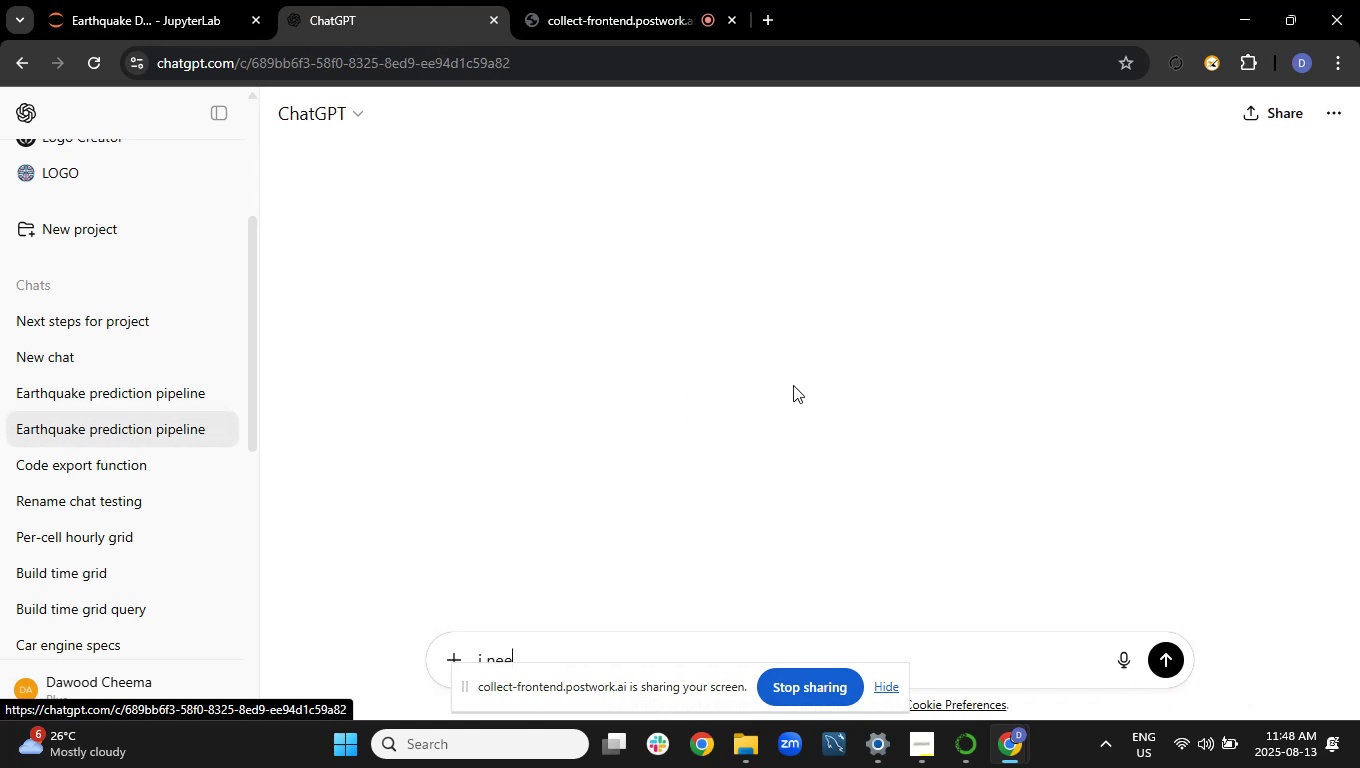 
scroll: coordinate [793, 385], scroll_direction: up, amount: 5.0
 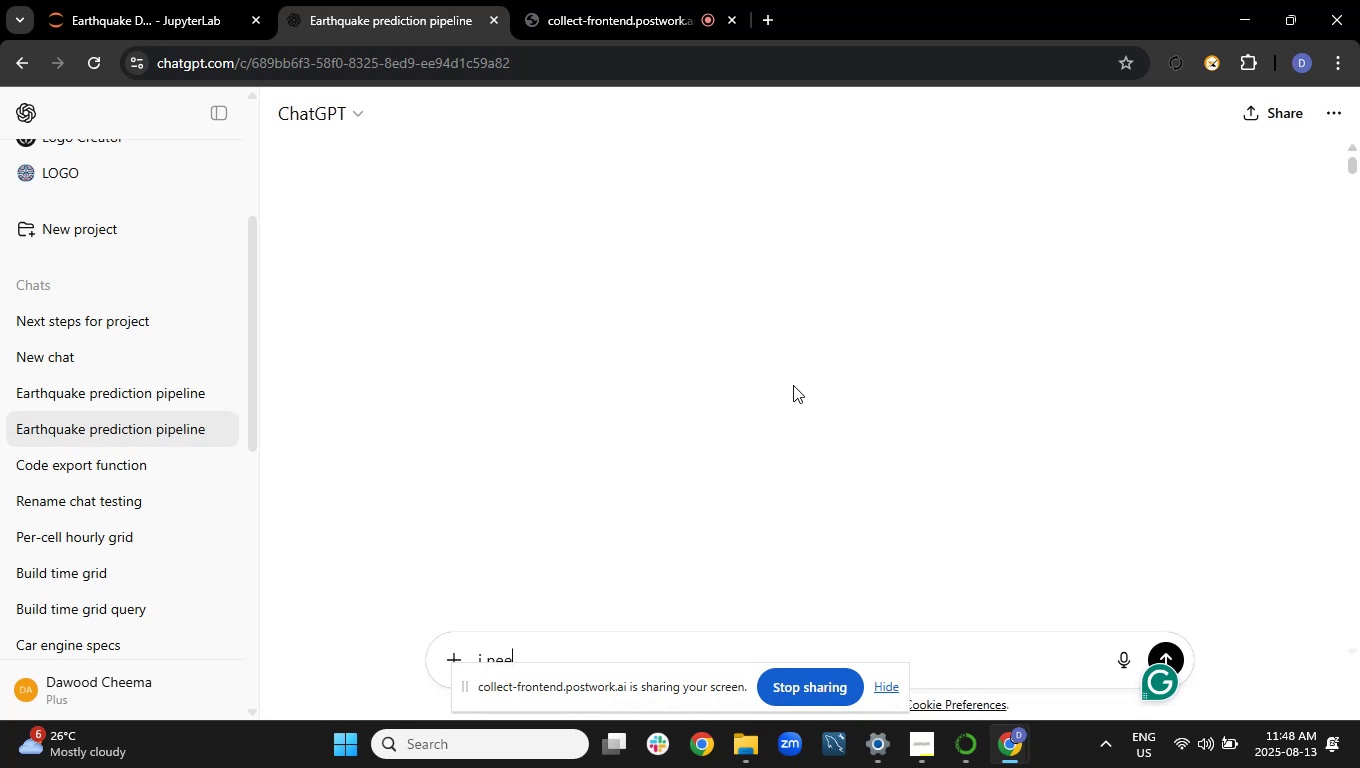 
scroll: coordinate [795, 373], scroll_direction: none, amount: 0.0
 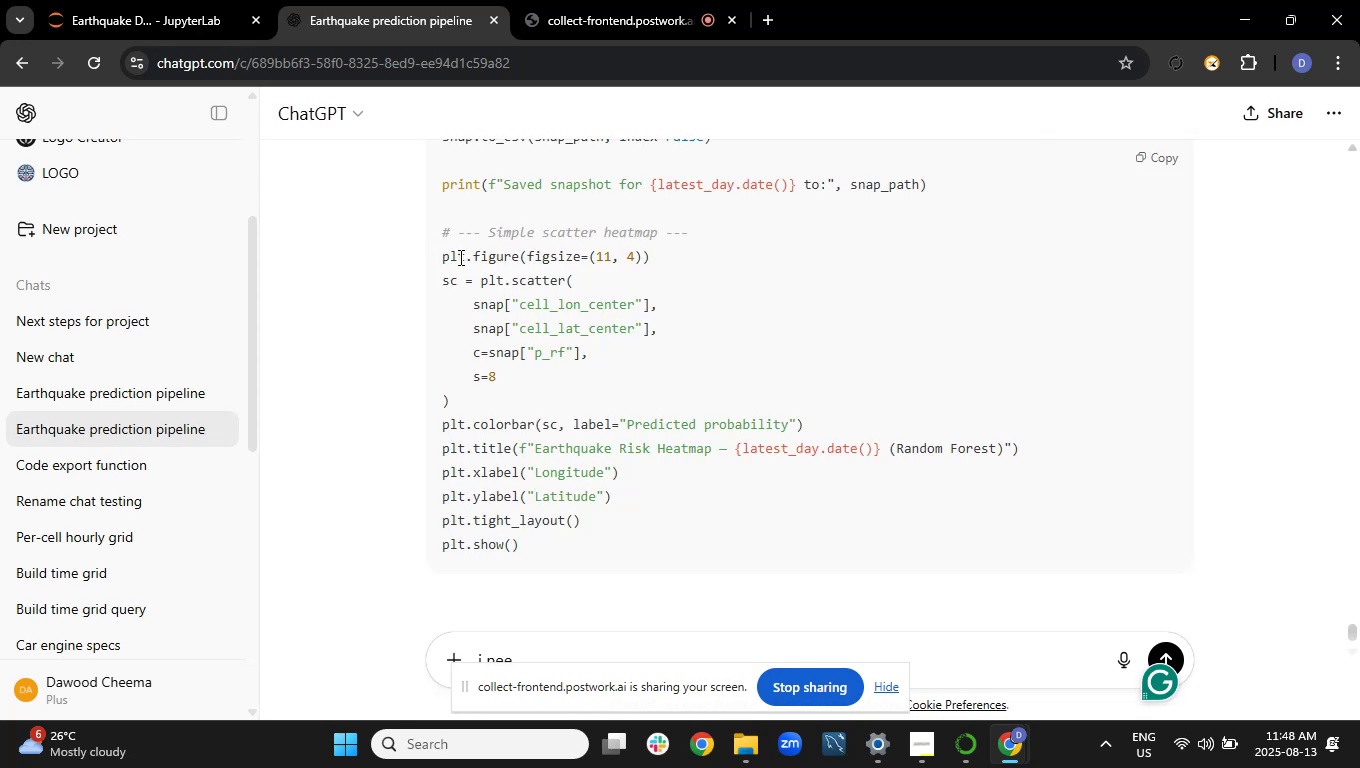 
scroll: coordinate [644, 434], scroll_direction: up, amount: 17.0
 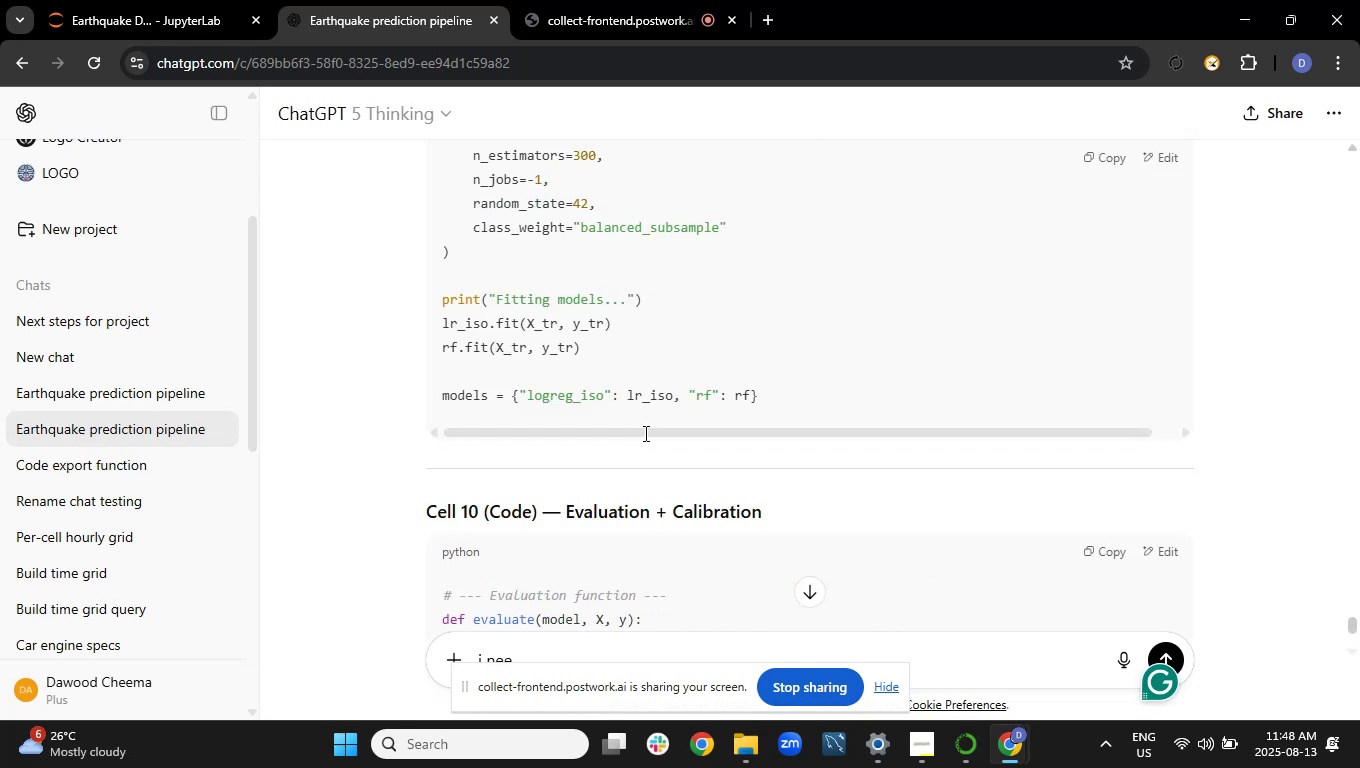 
scroll: coordinate [646, 431], scroll_direction: up, amount: 8.0
 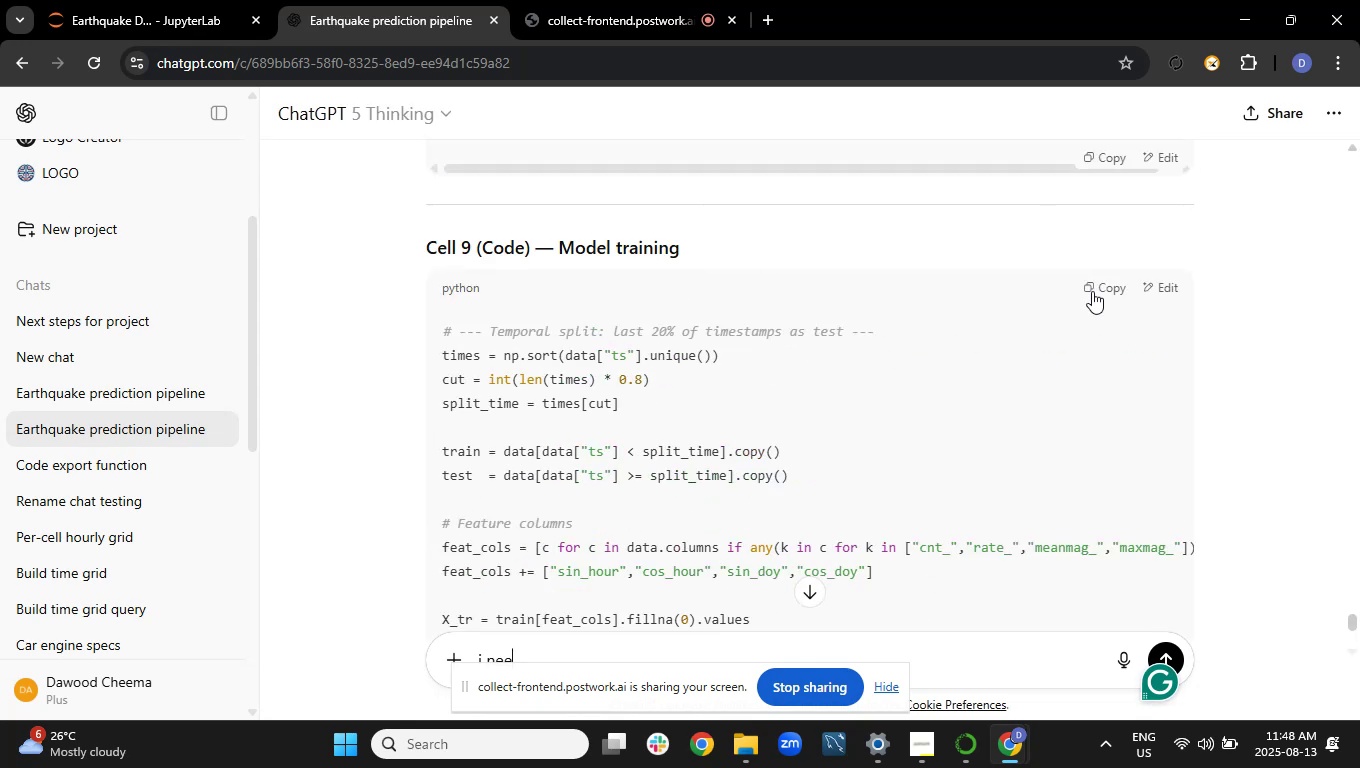 
left_click([1092, 291])
 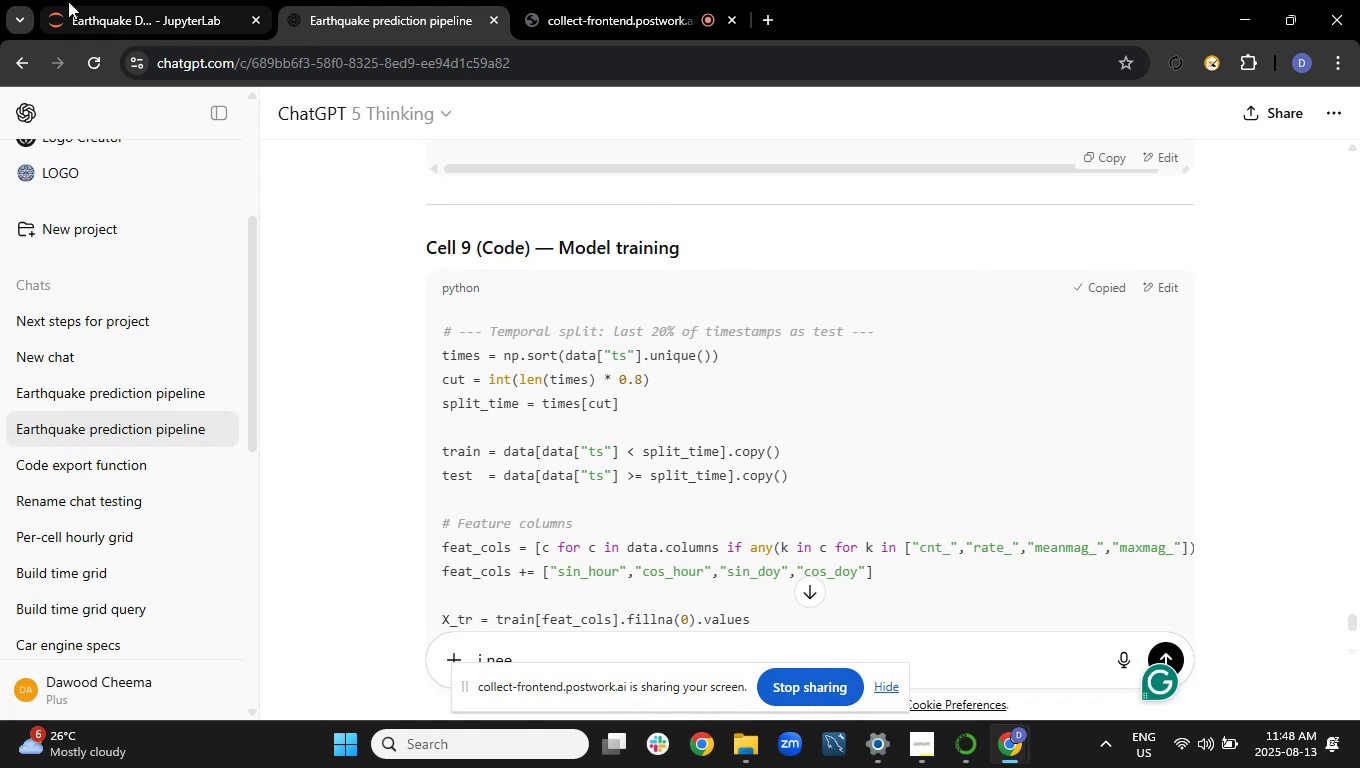 
left_click([133, 4])
 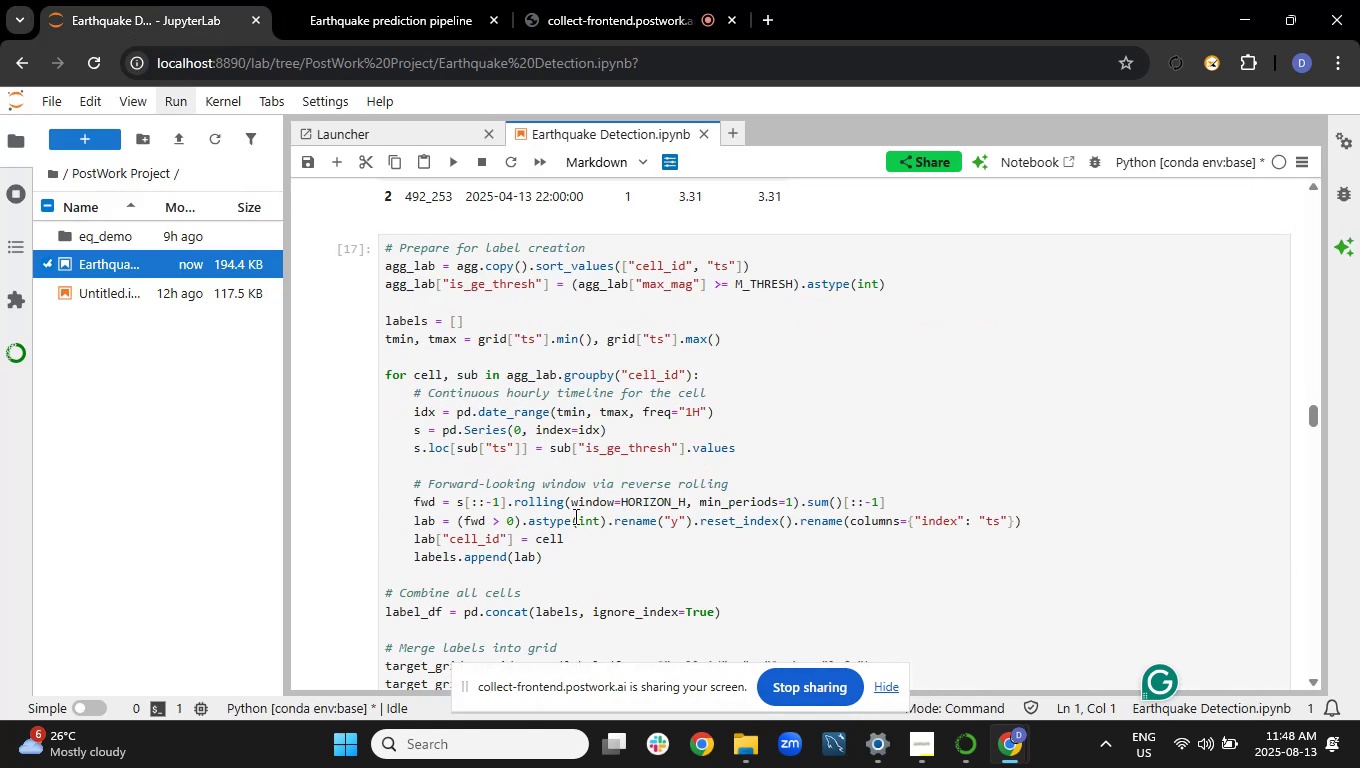 
left_click([578, 504])
 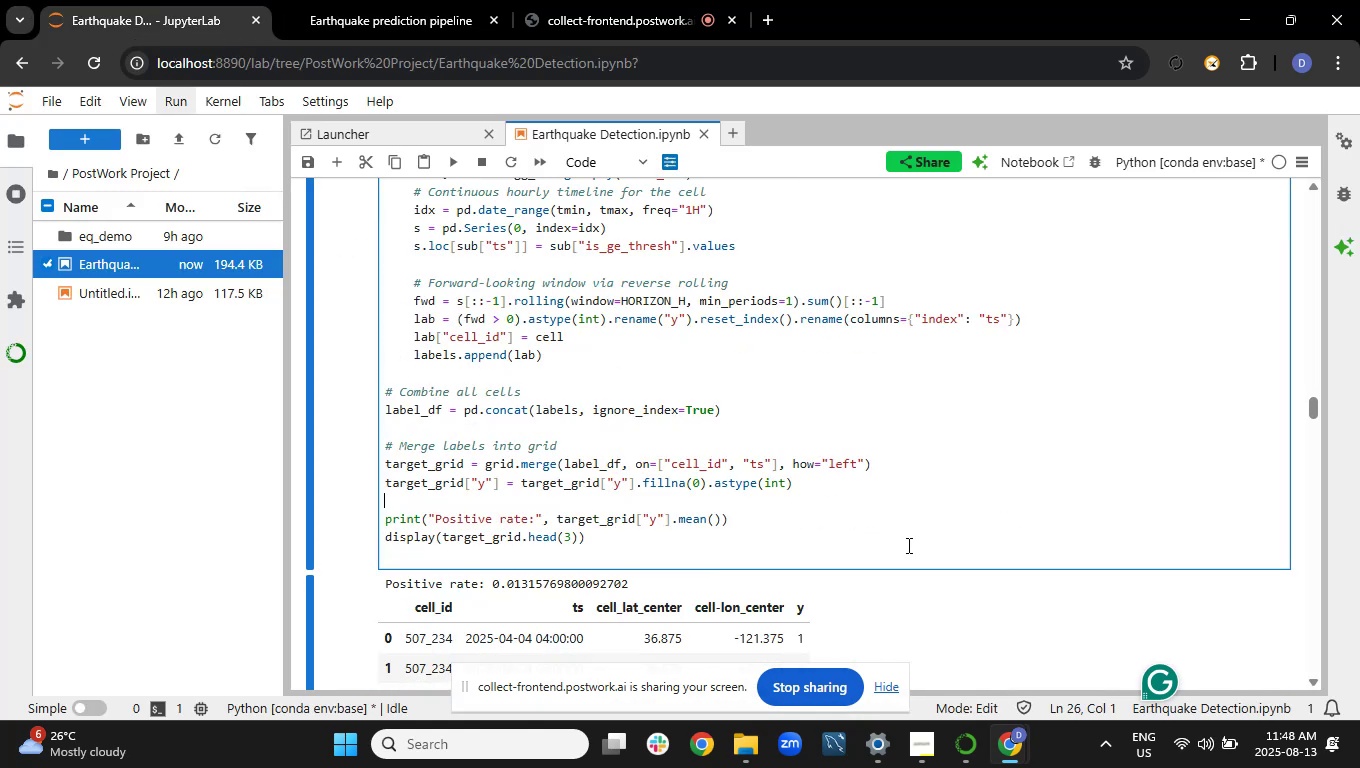 
scroll: coordinate [1025, 536], scroll_direction: down, amount: 5.0
 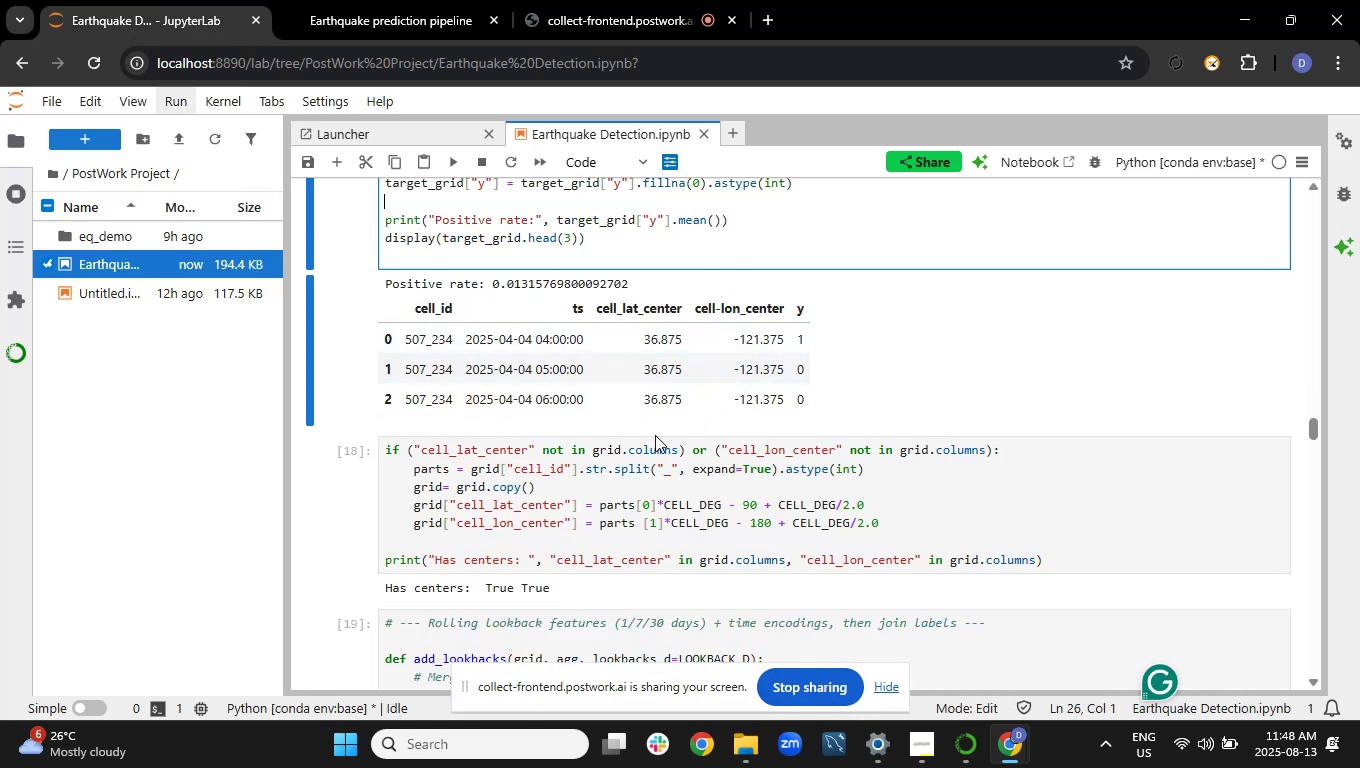 
scroll: coordinate [658, 445], scroll_direction: up, amount: 6.0
 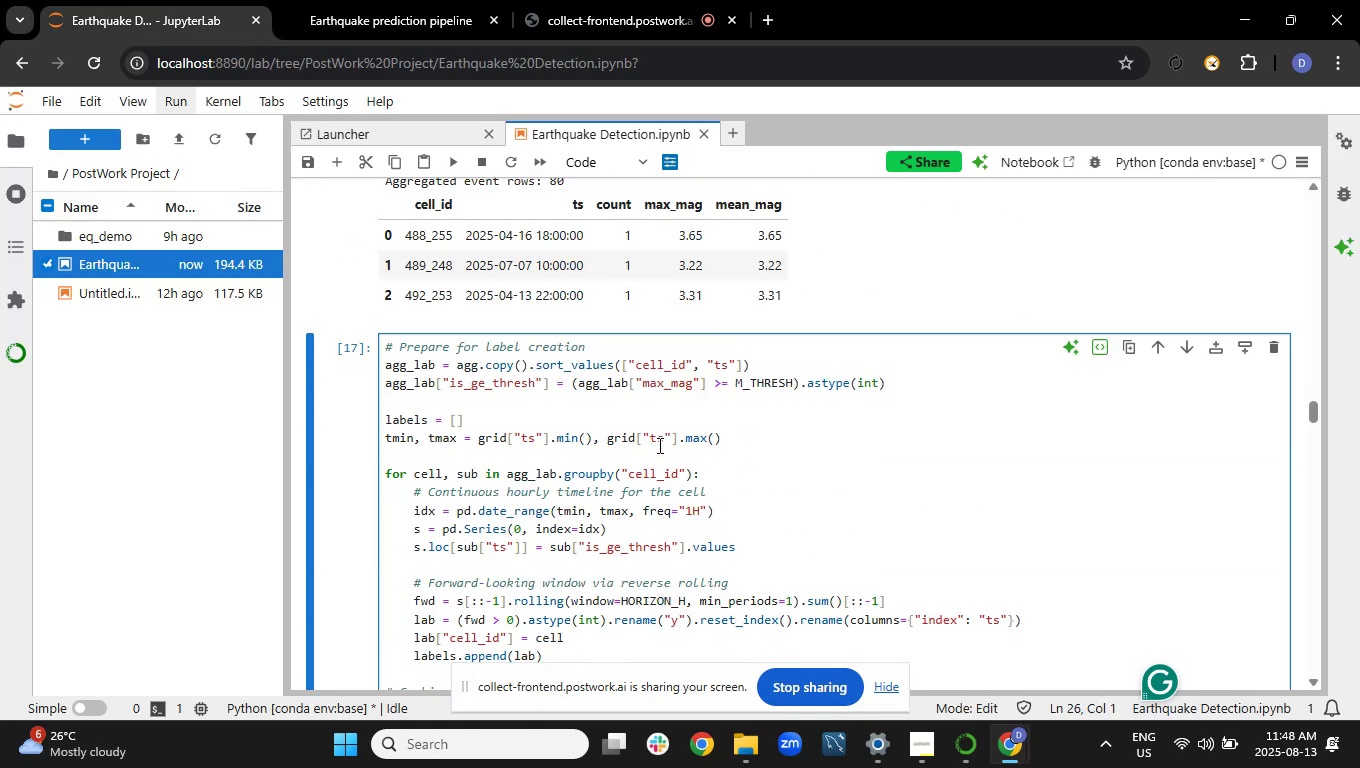 
scroll: coordinate [876, 461], scroll_direction: down, amount: 28.0
 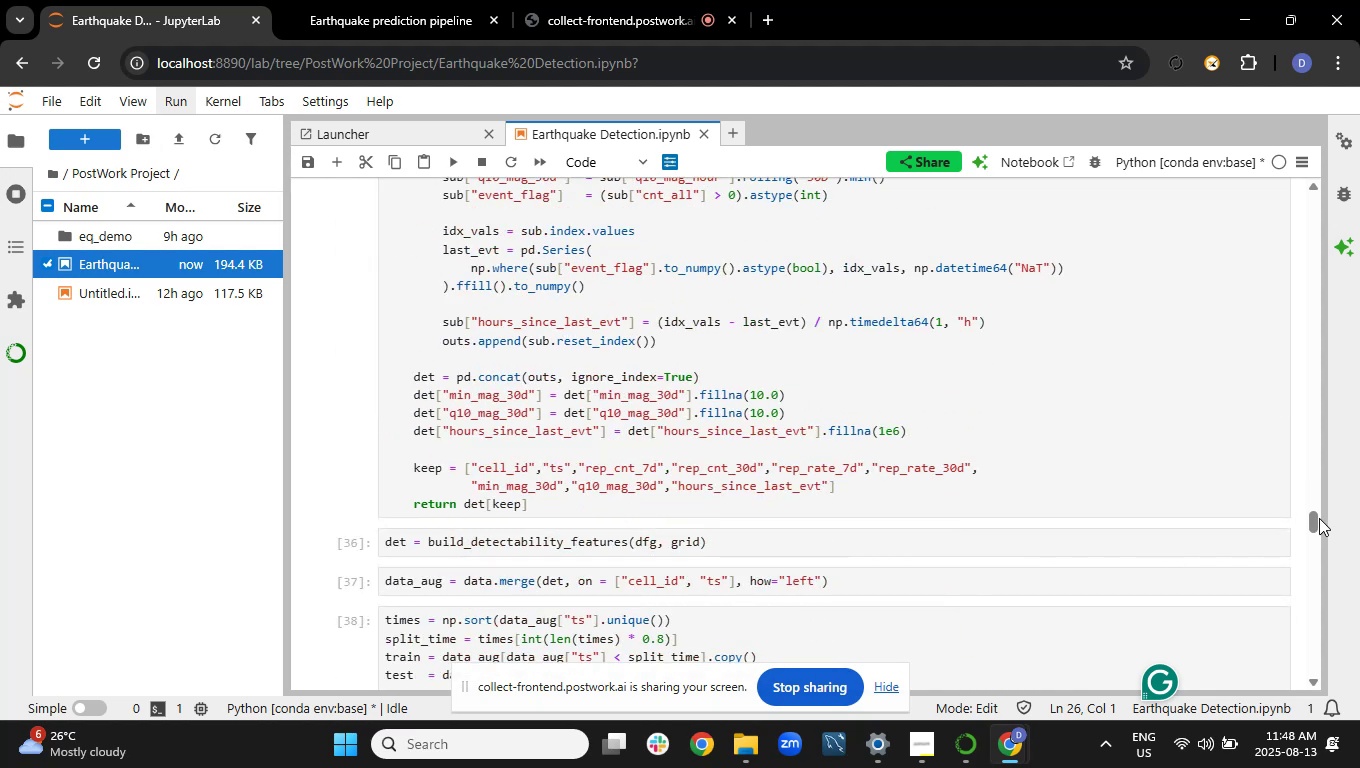 
left_click_drag(start_coordinate=[1314, 520], to_coordinate=[1326, 579])
 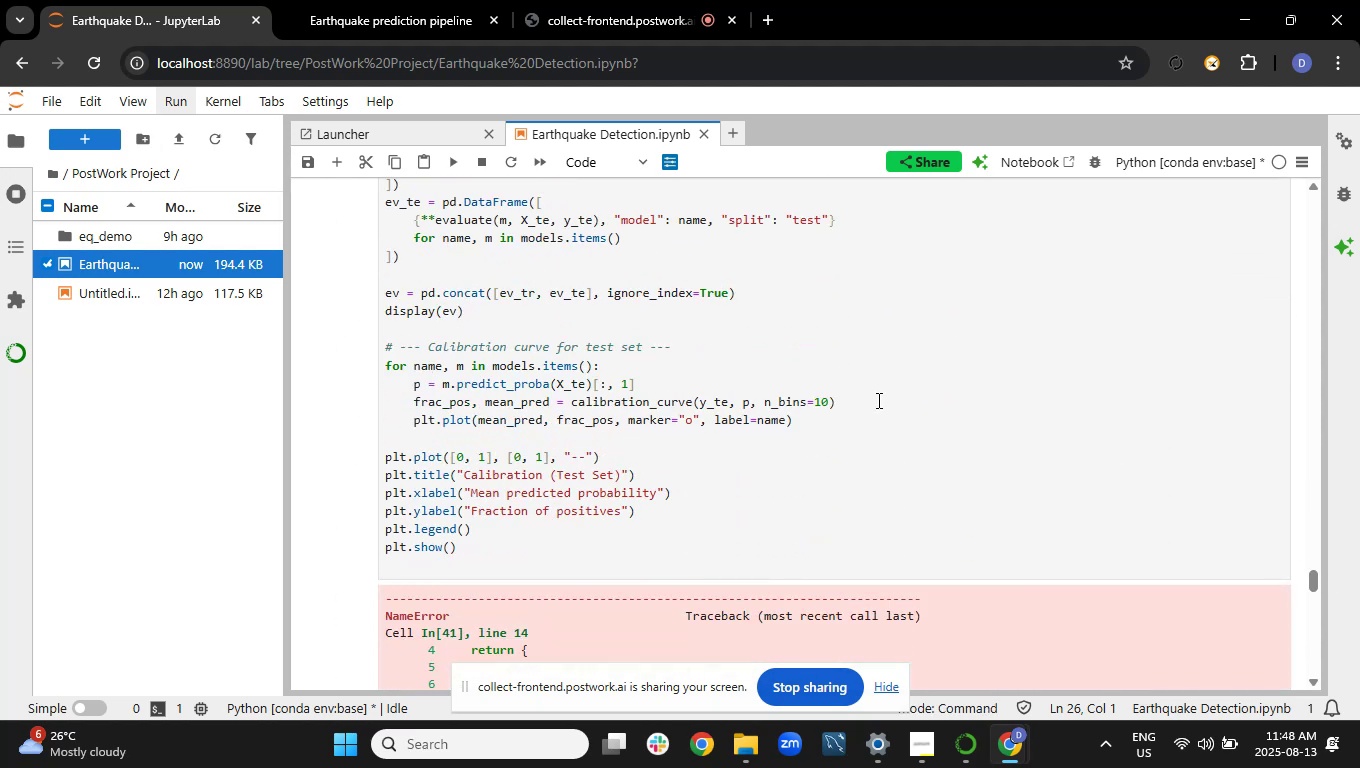 
left_click([877, 400])
 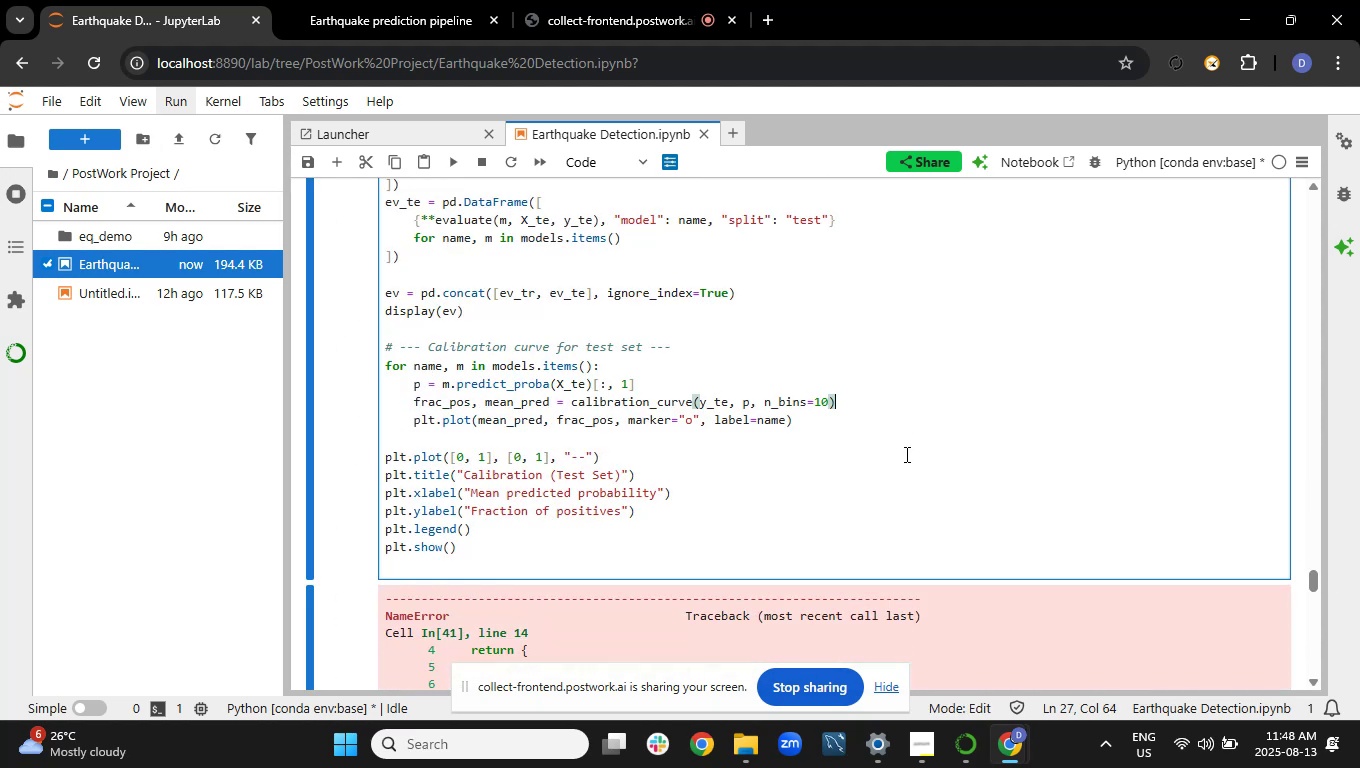 
scroll: coordinate [910, 467], scroll_direction: down, amount: 2.0
 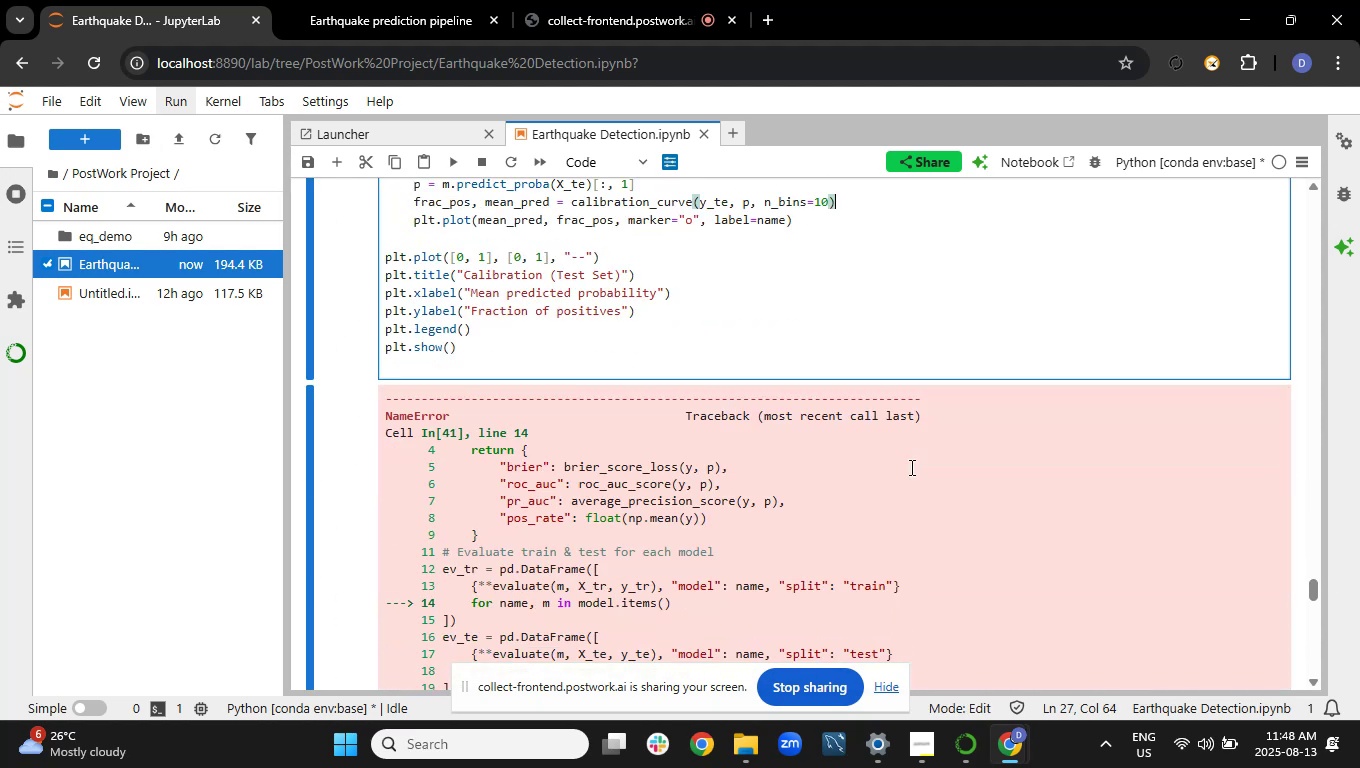 
scroll: coordinate [910, 459], scroll_direction: up, amount: 7.0
 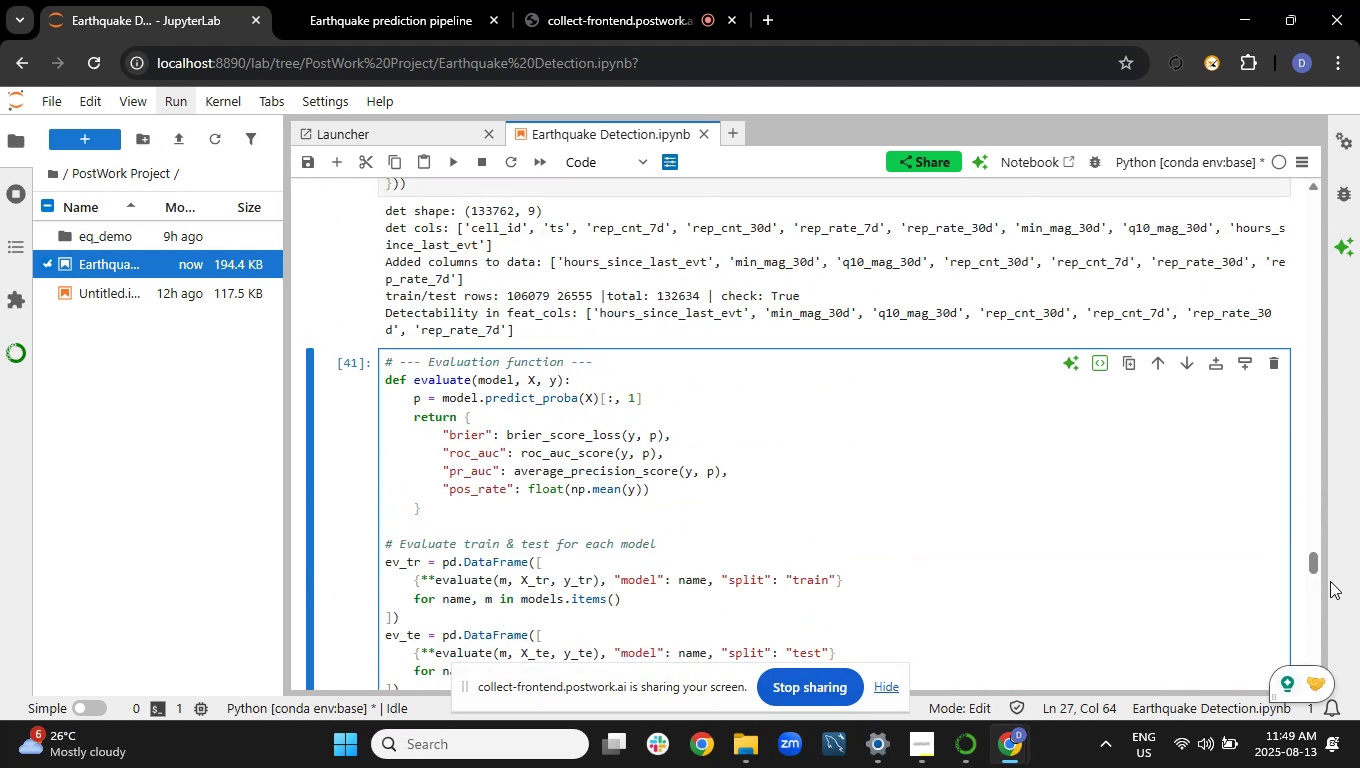 
left_click_drag(start_coordinate=[1314, 567], to_coordinate=[1314, 559])
 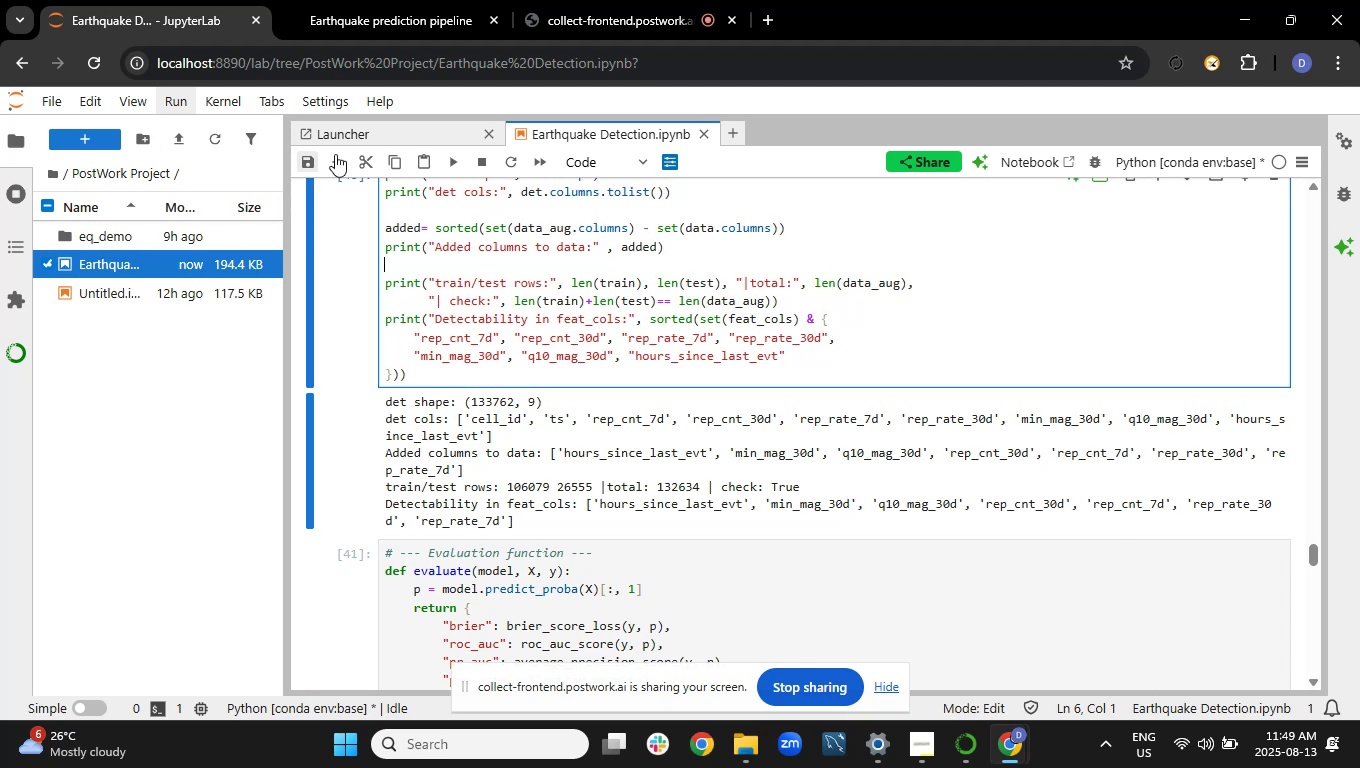 
left_click([336, 154])
 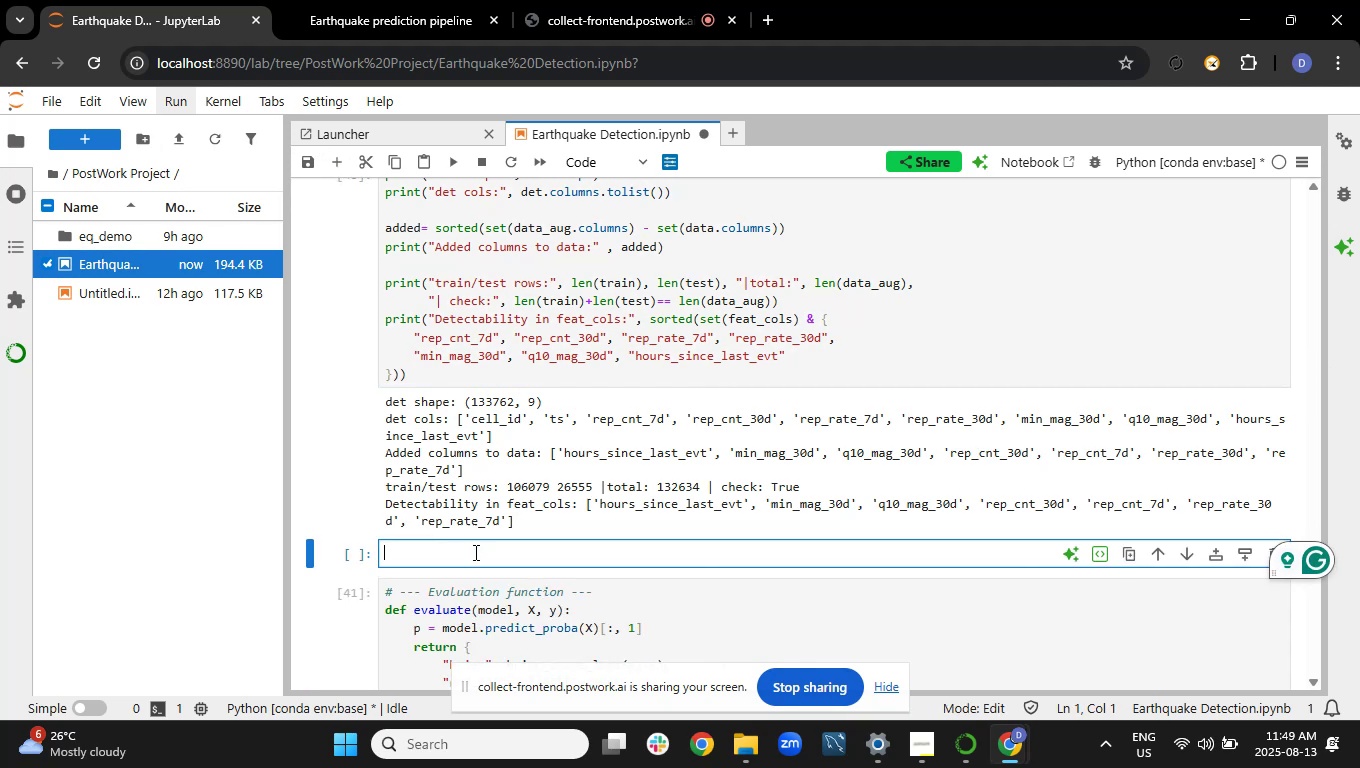 
key(Control+ControlLeft)
 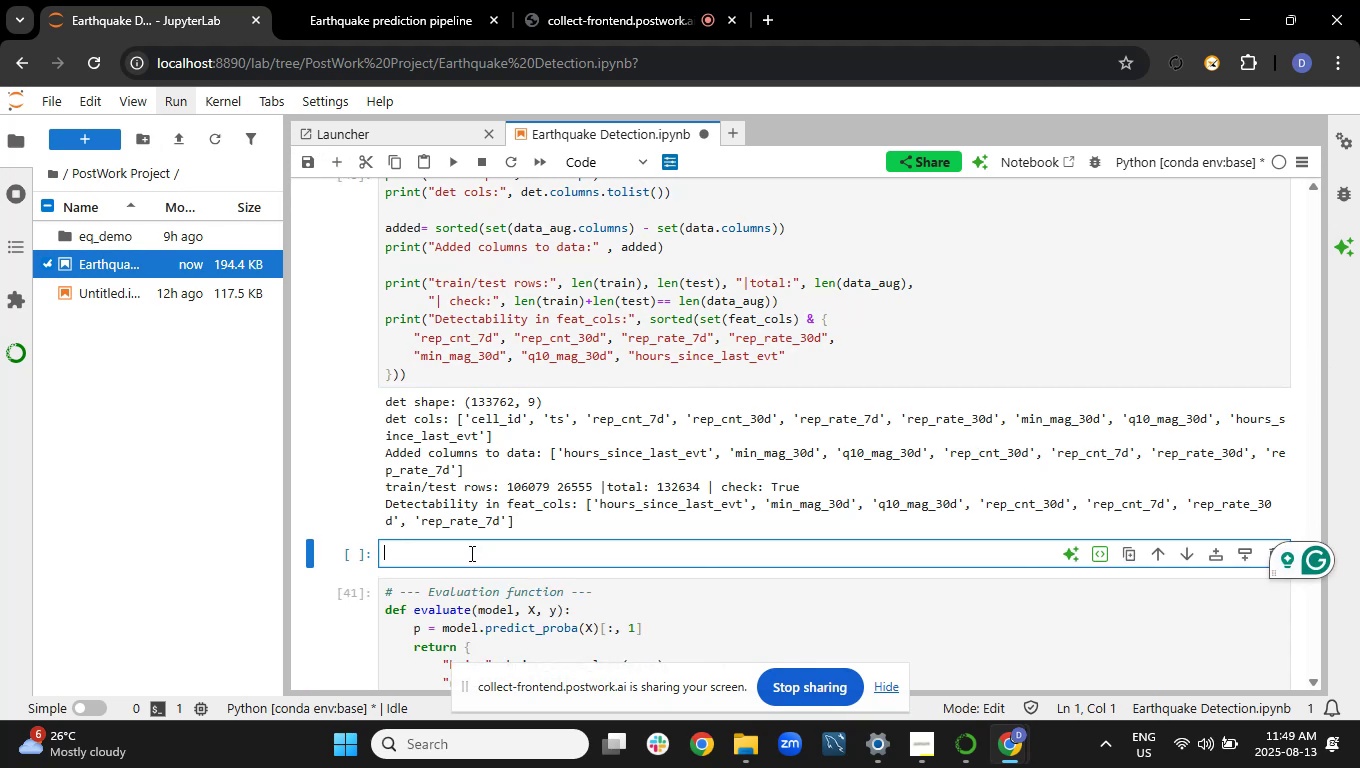 
key(Control+V)
 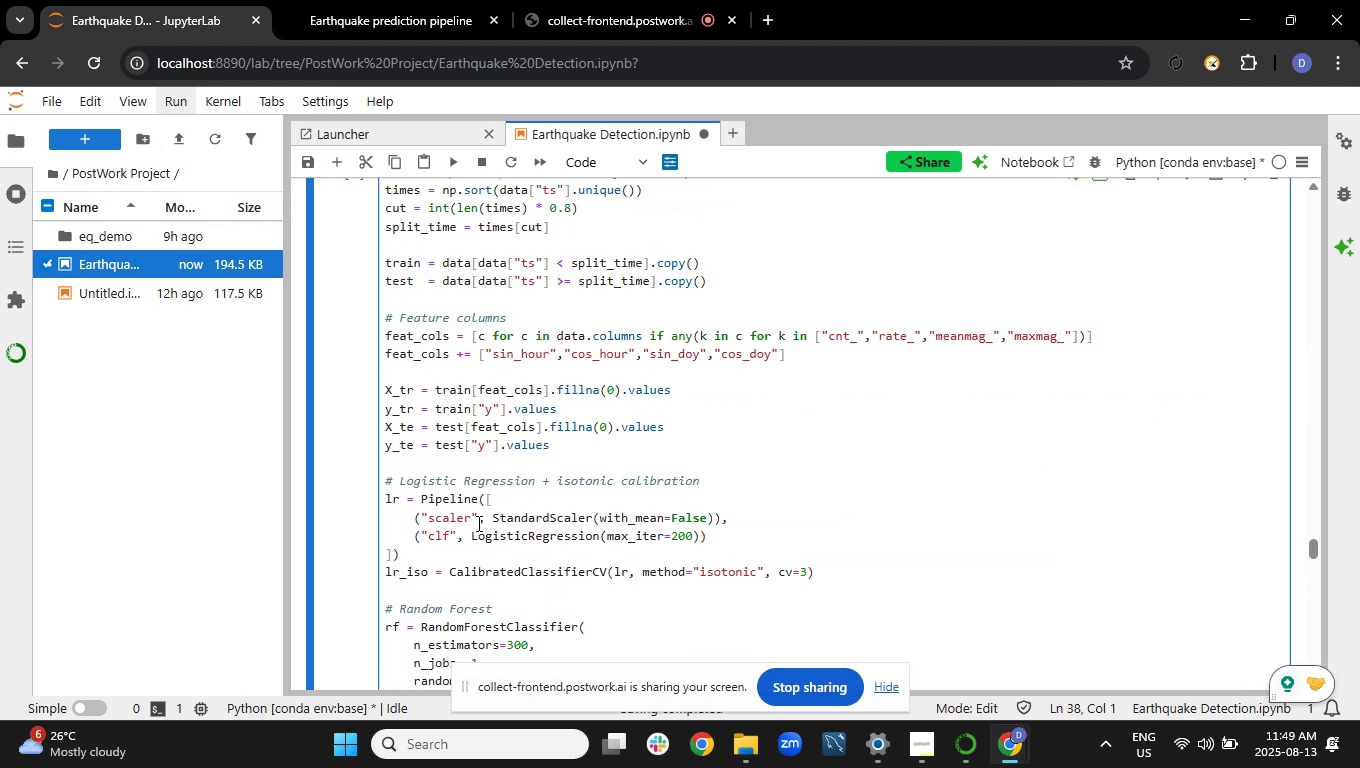 
scroll: coordinate [478, 523], scroll_direction: up, amount: 4.0
 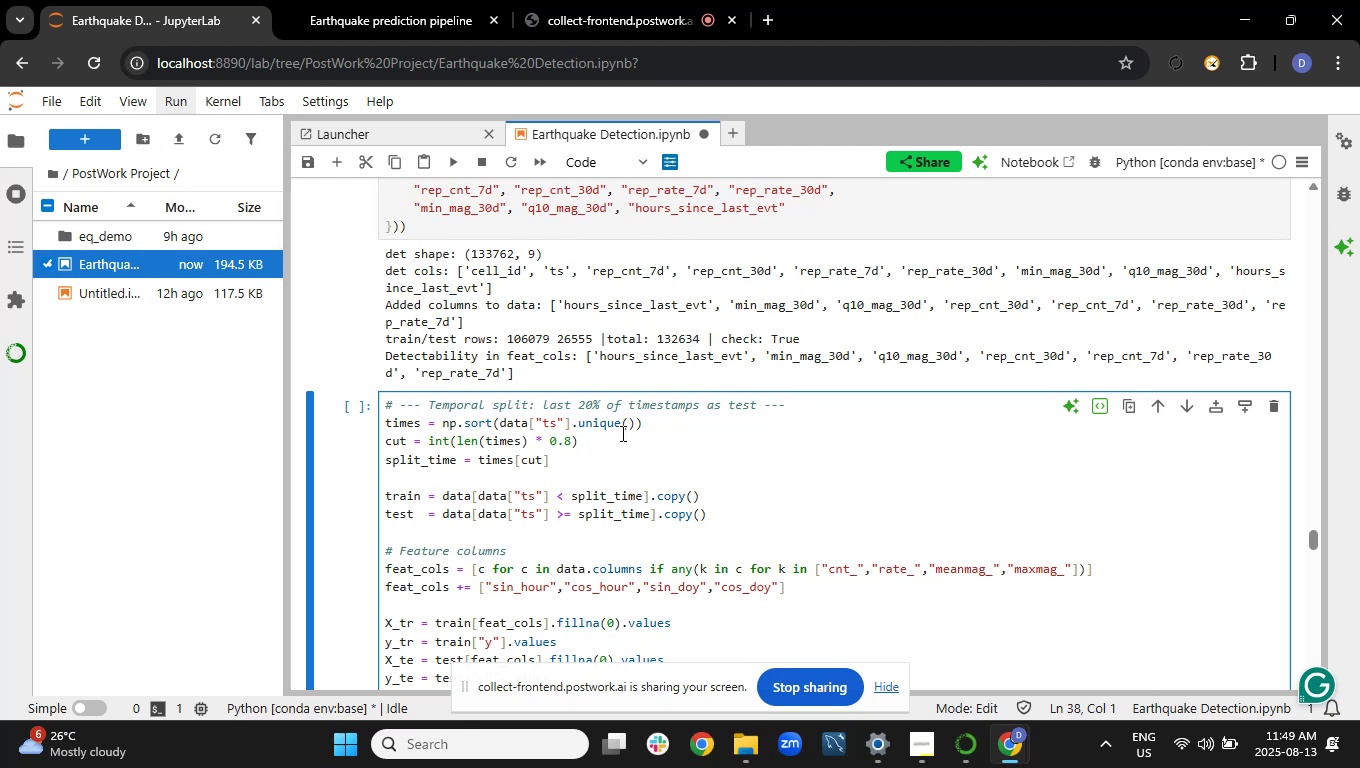 
wait(5.08)
 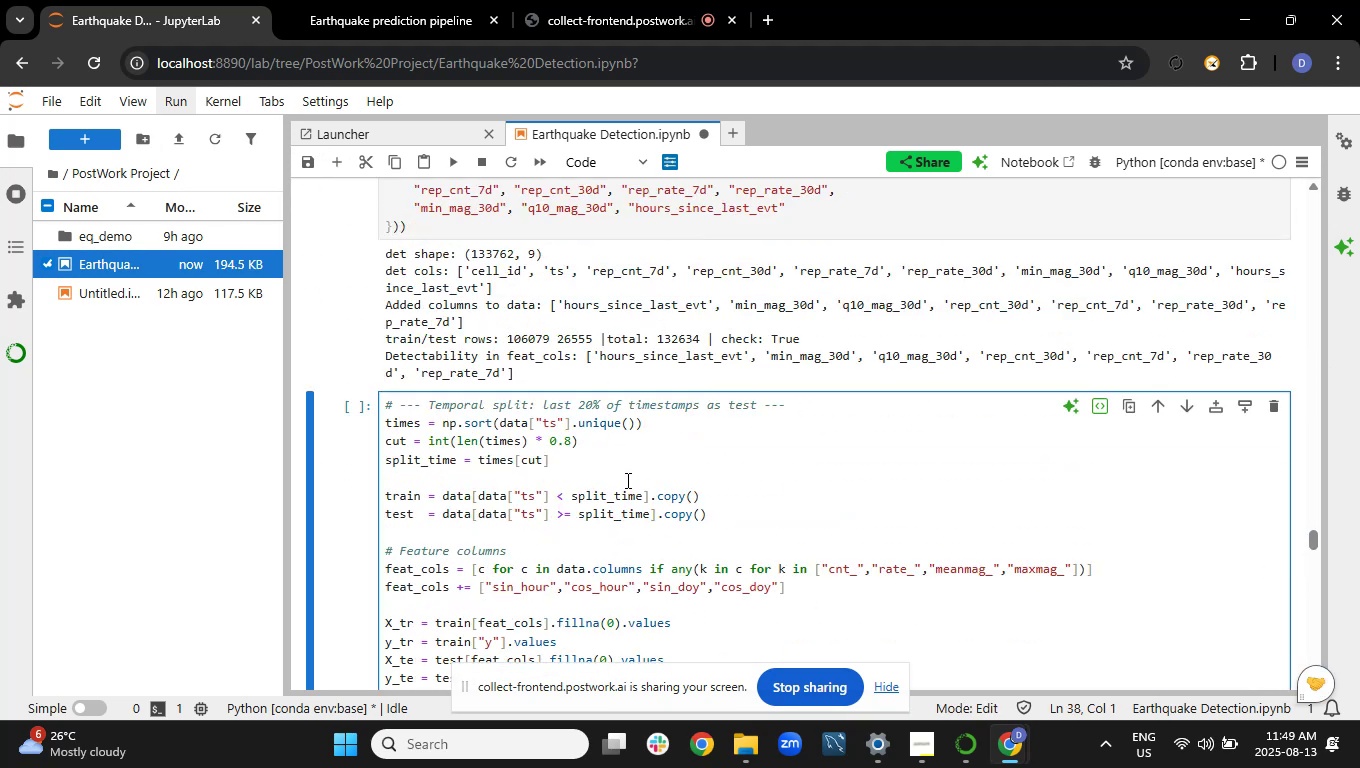 
left_click_drag(start_coordinate=[1317, 539], to_coordinate=[1329, 538])
 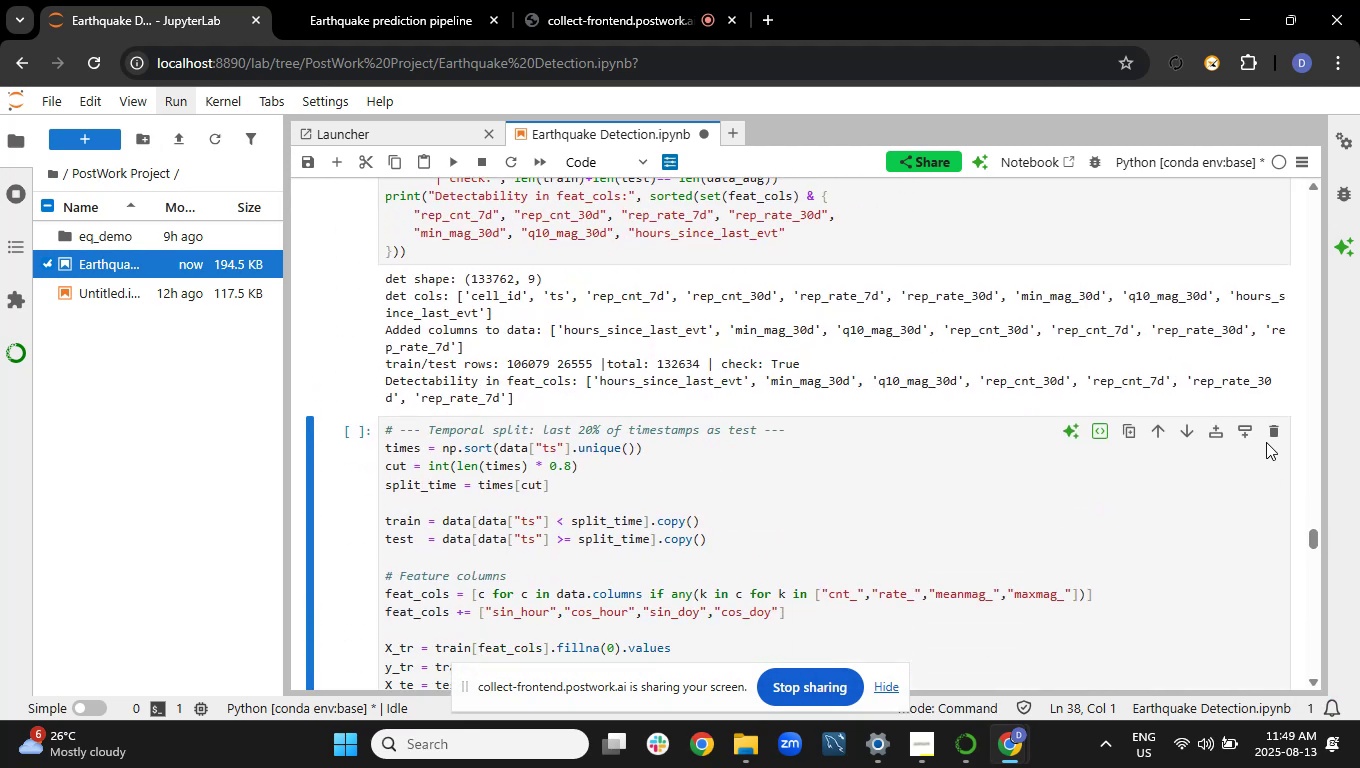 
left_click([1268, 438])
 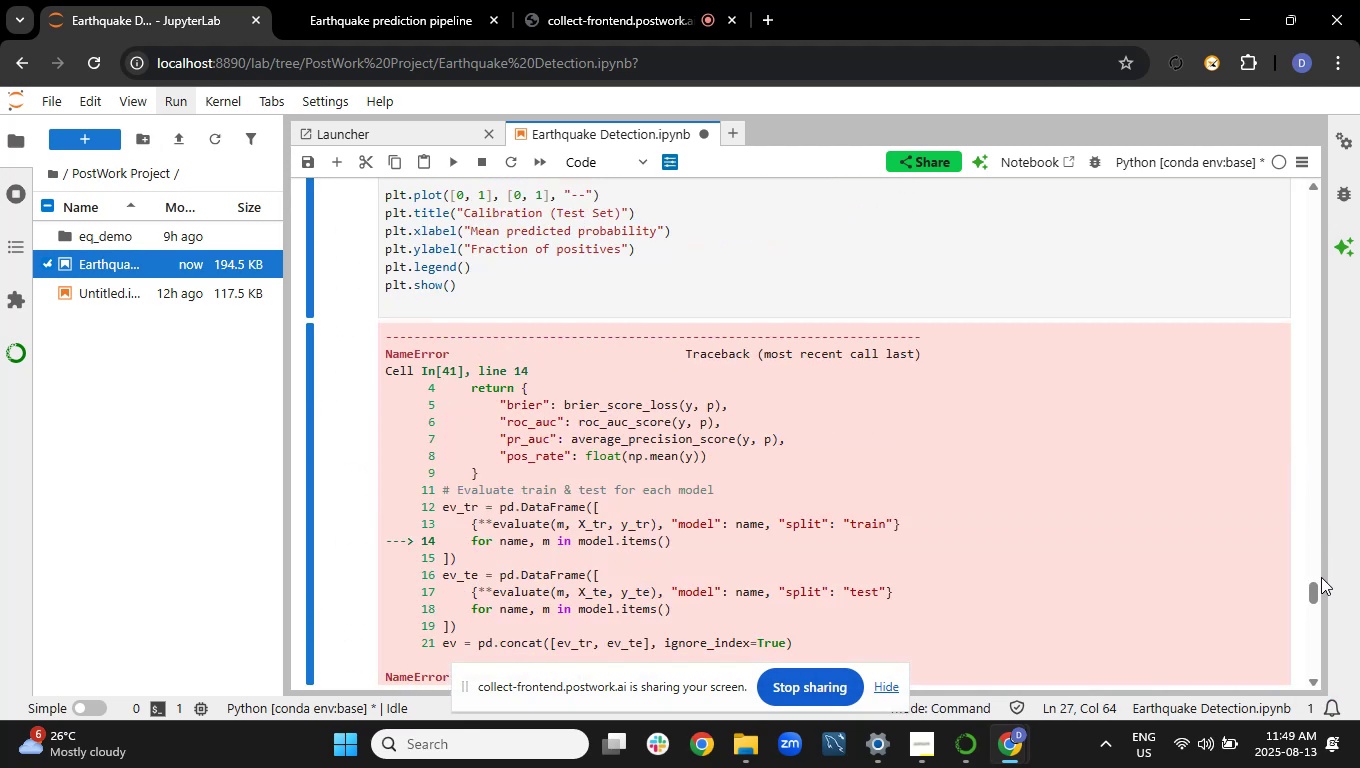 
left_click_drag(start_coordinate=[1315, 586], to_coordinate=[1323, 514])
 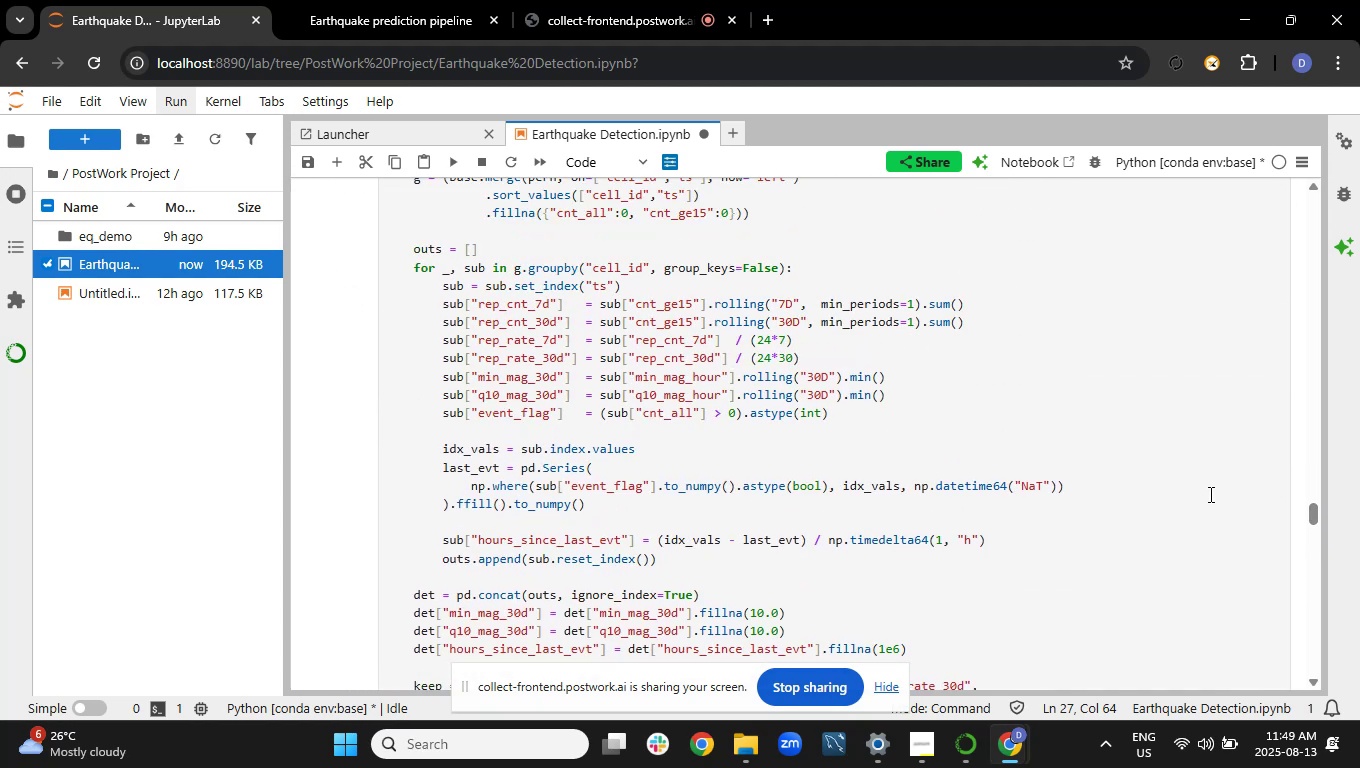 
left_click([1209, 494])
 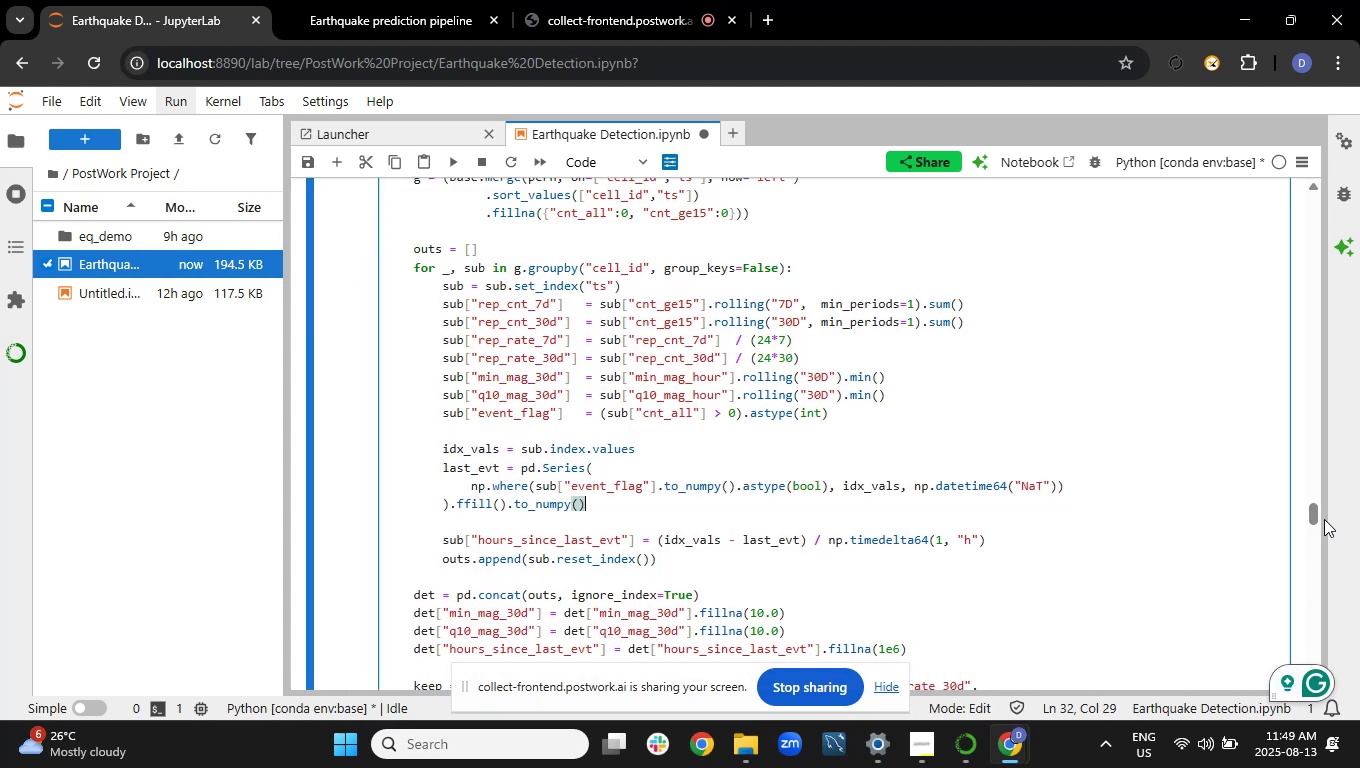 
left_click_drag(start_coordinate=[1309, 513], to_coordinate=[1307, 530])
 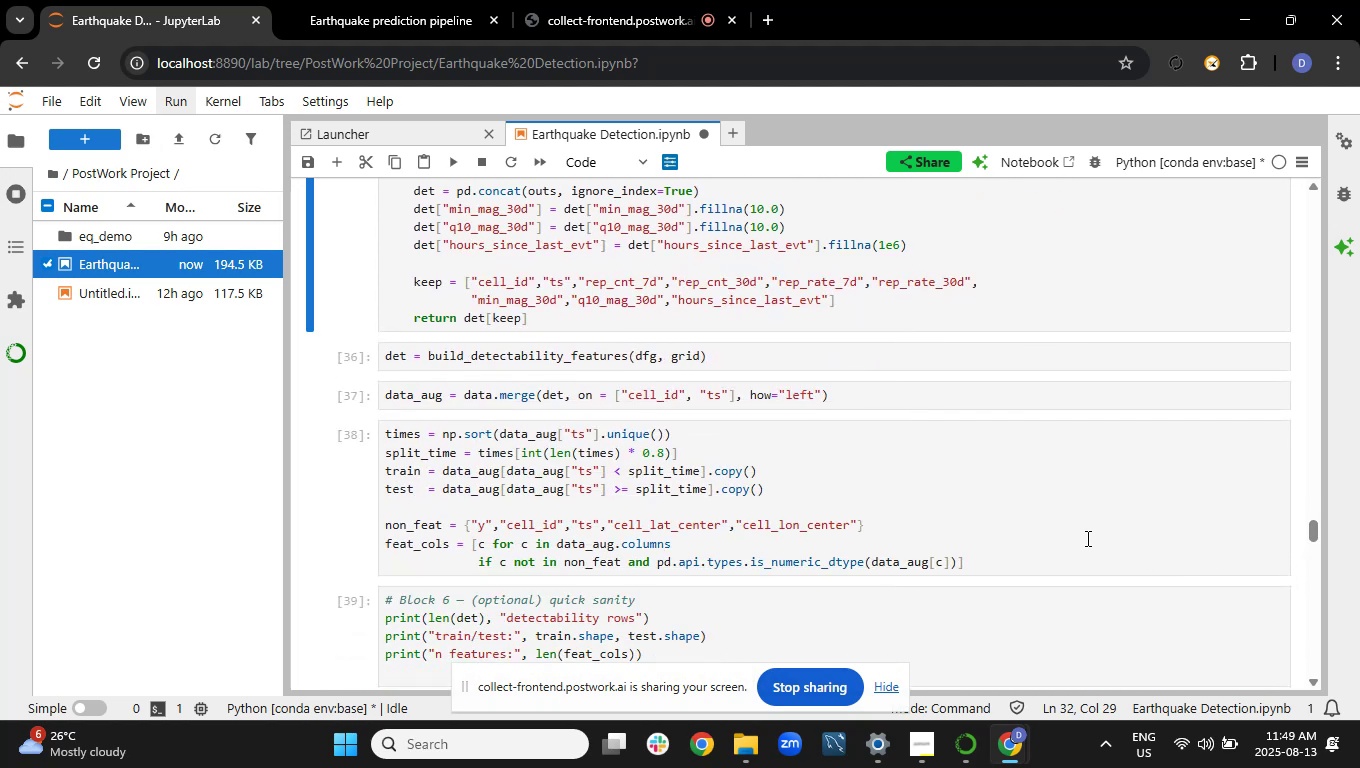 
left_click([1085, 538])
 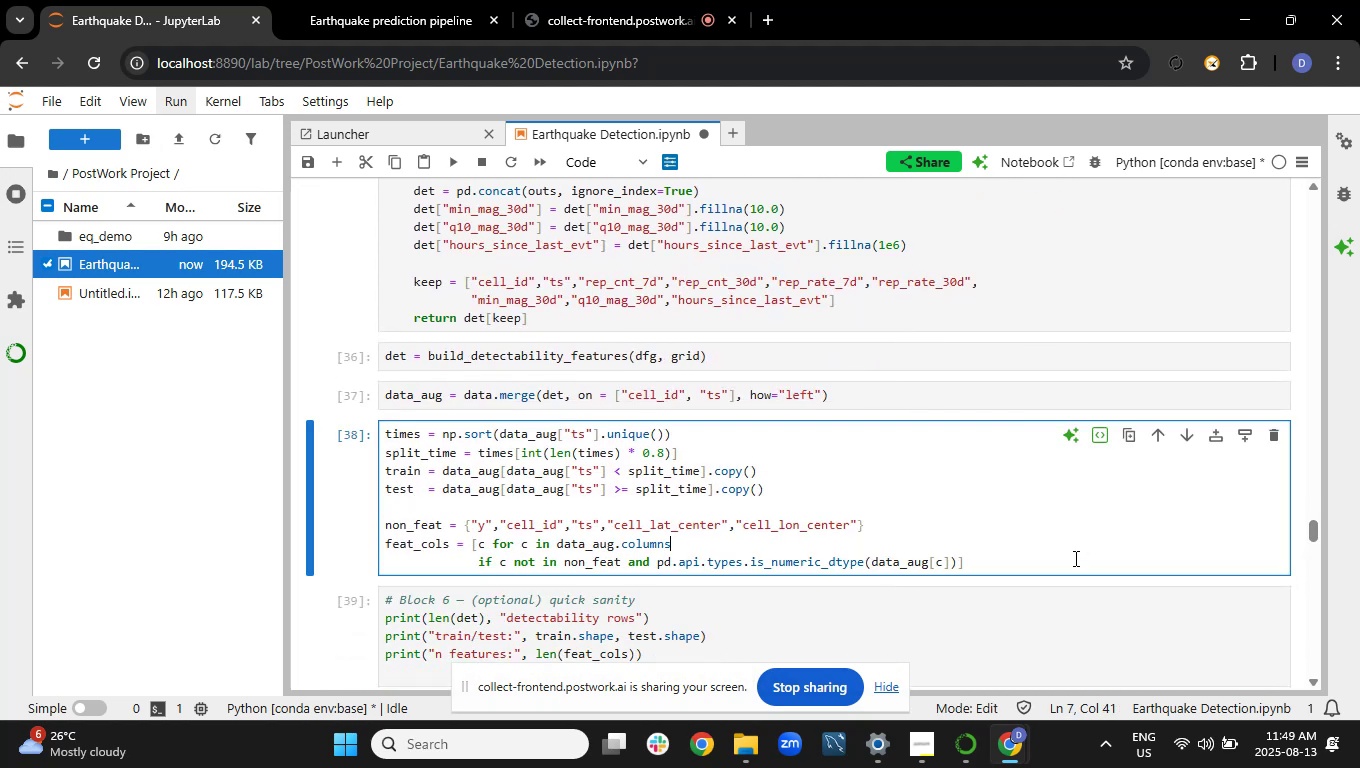 
left_click([1074, 558])
 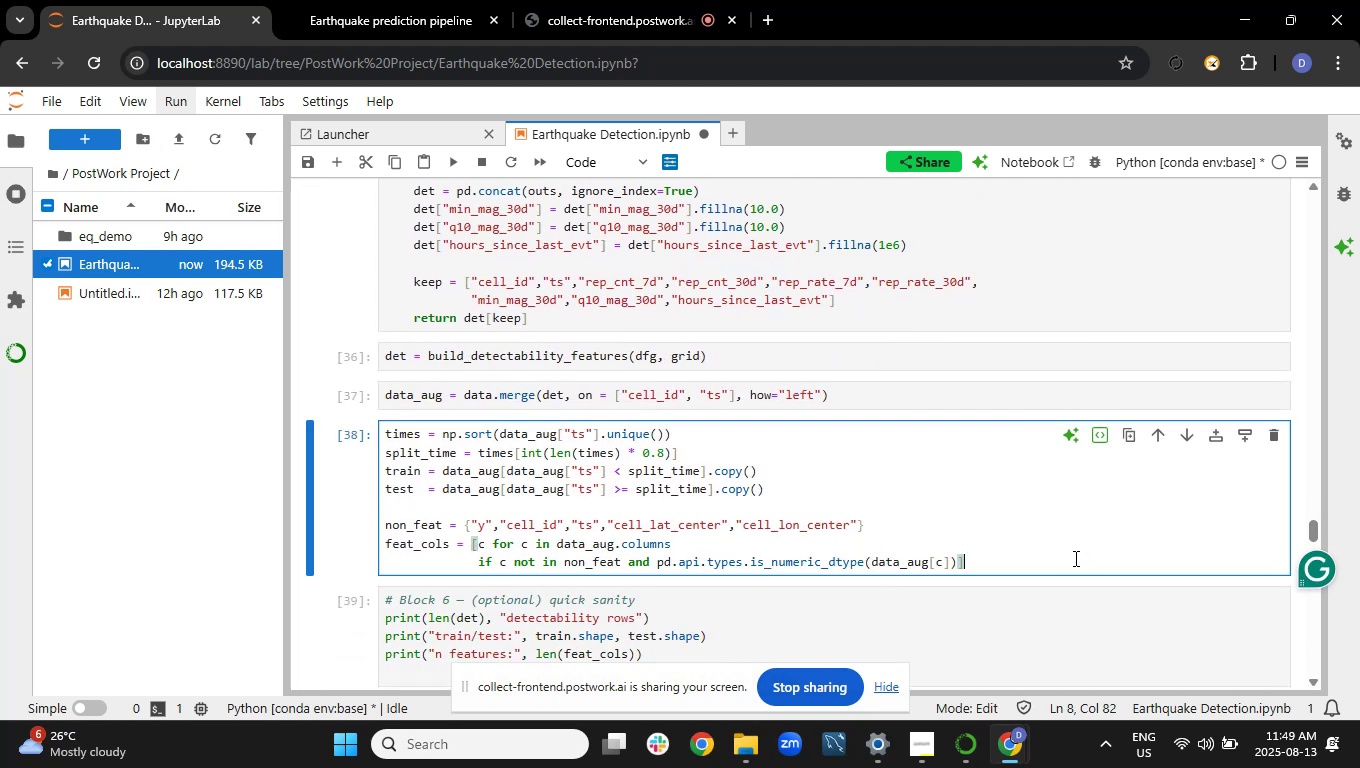 
key(Enter)
 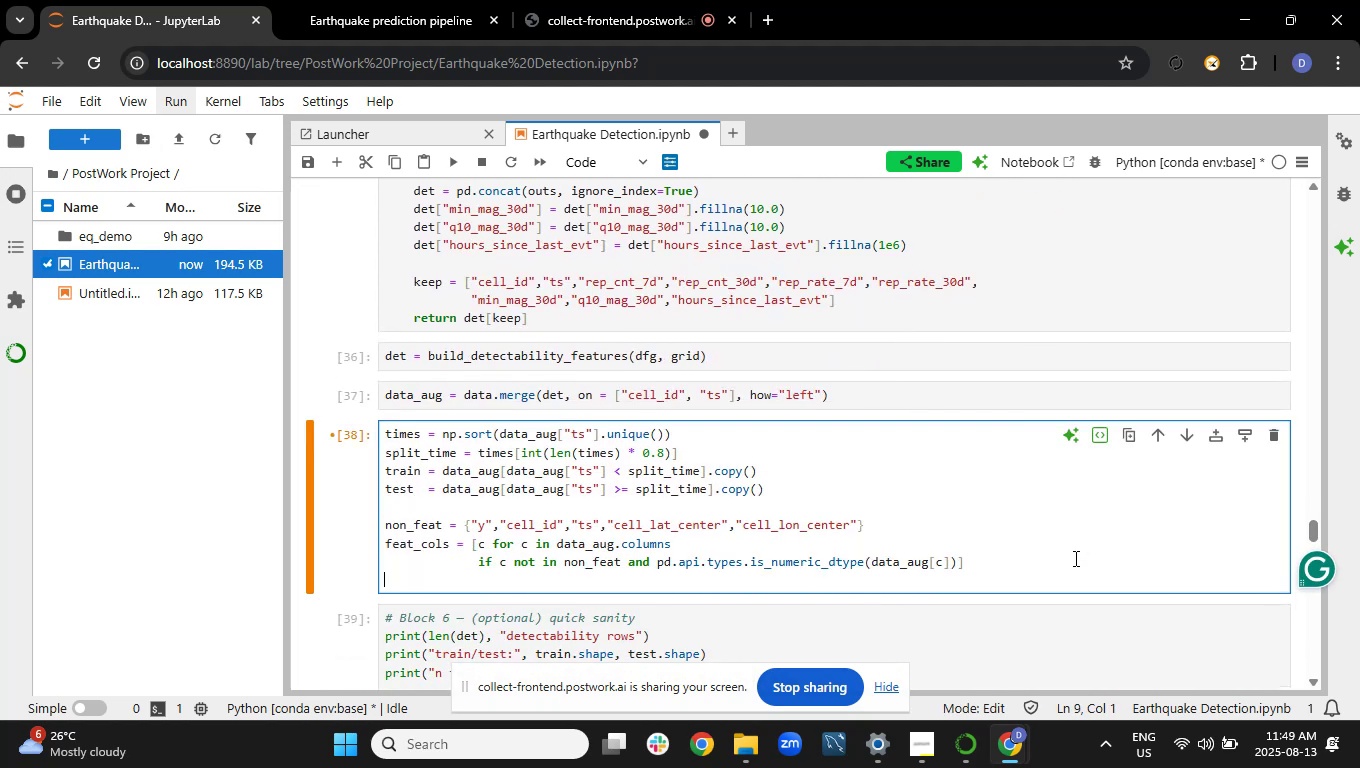 
key(Enter)
 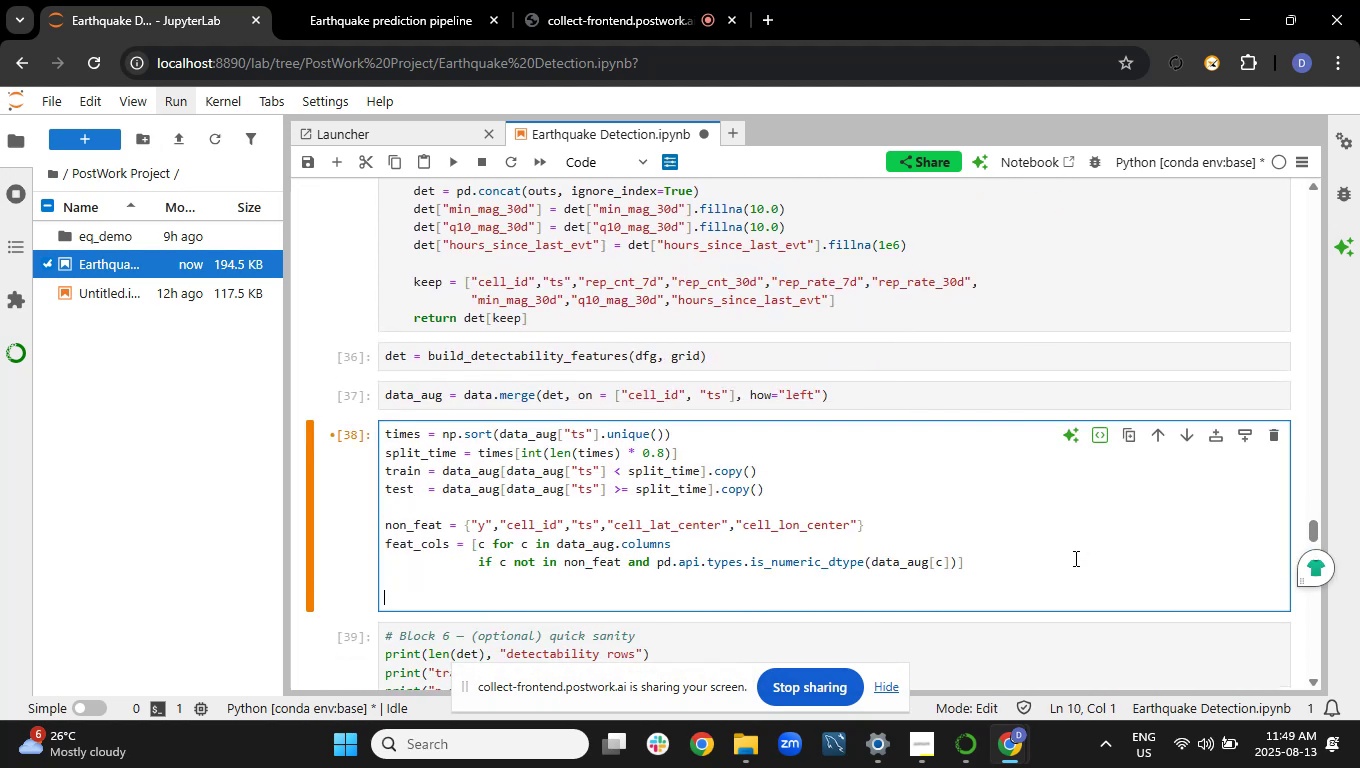 
key(Control+V)
 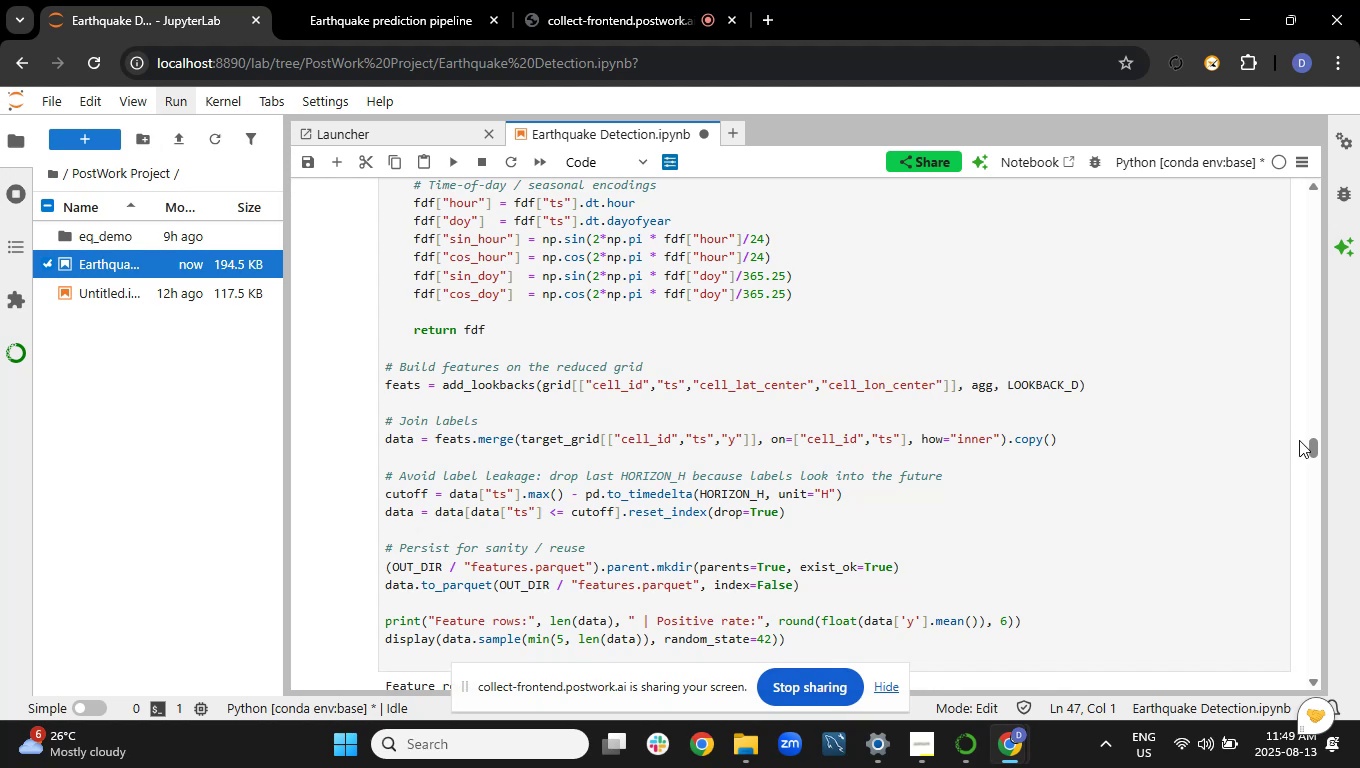 
left_click_drag(start_coordinate=[1312, 448], to_coordinate=[1319, 428])
 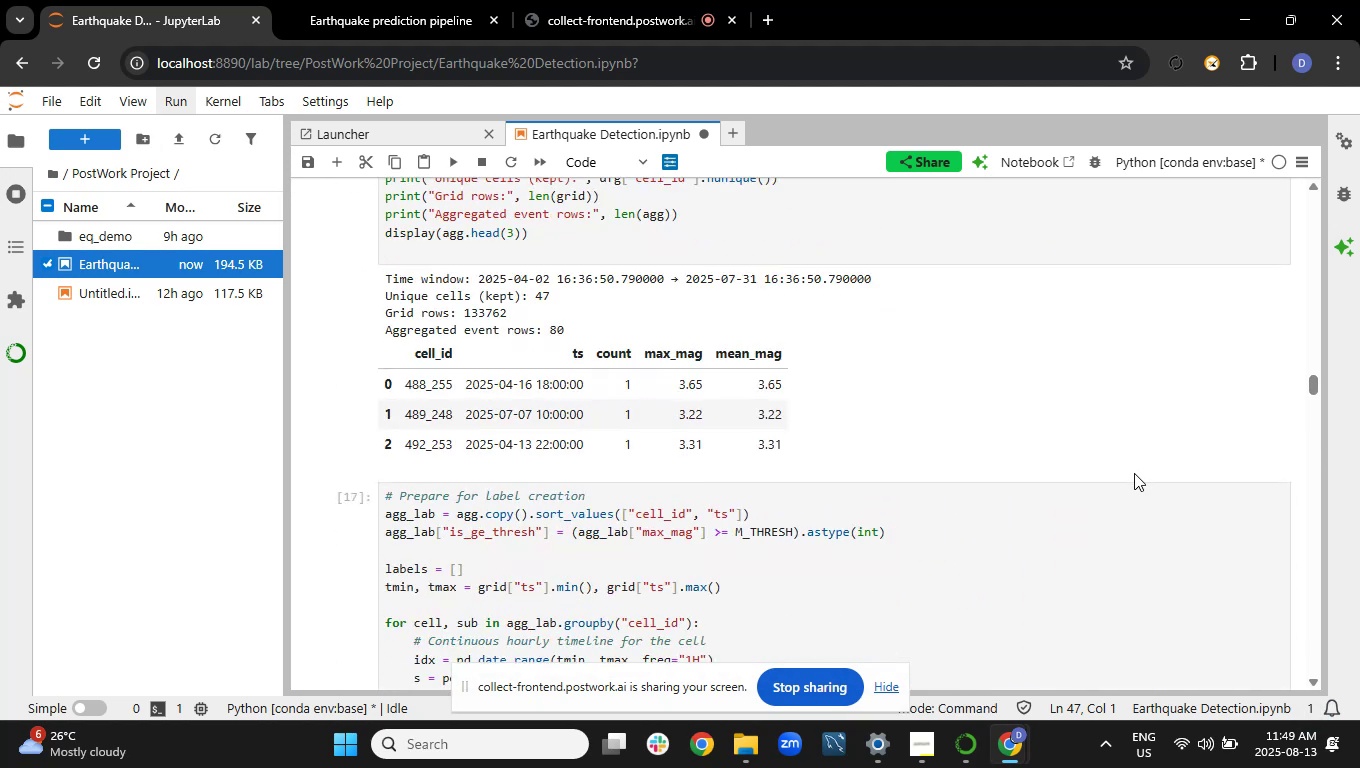 
scroll: coordinate [1141, 480], scroll_direction: down, amount: 9.0
 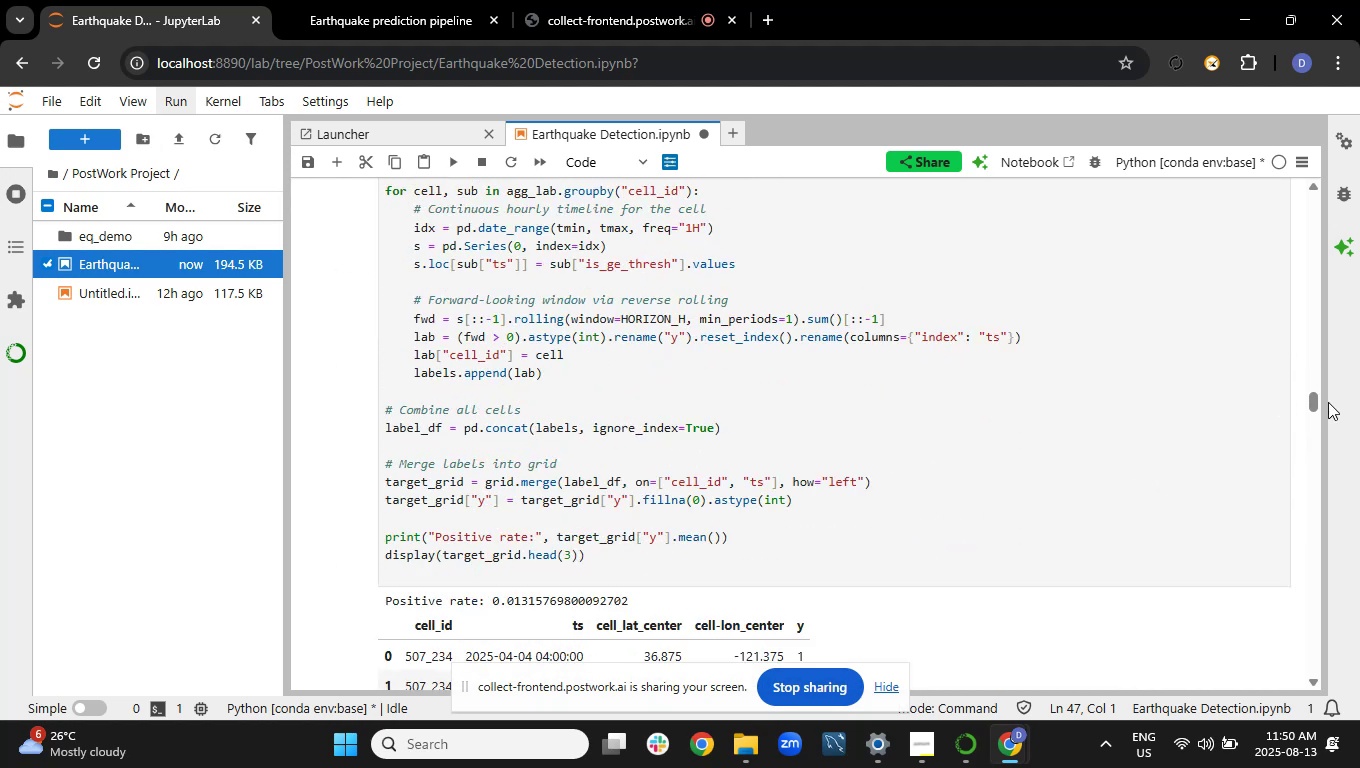 
left_click_drag(start_coordinate=[1315, 403], to_coordinate=[1324, 336])
 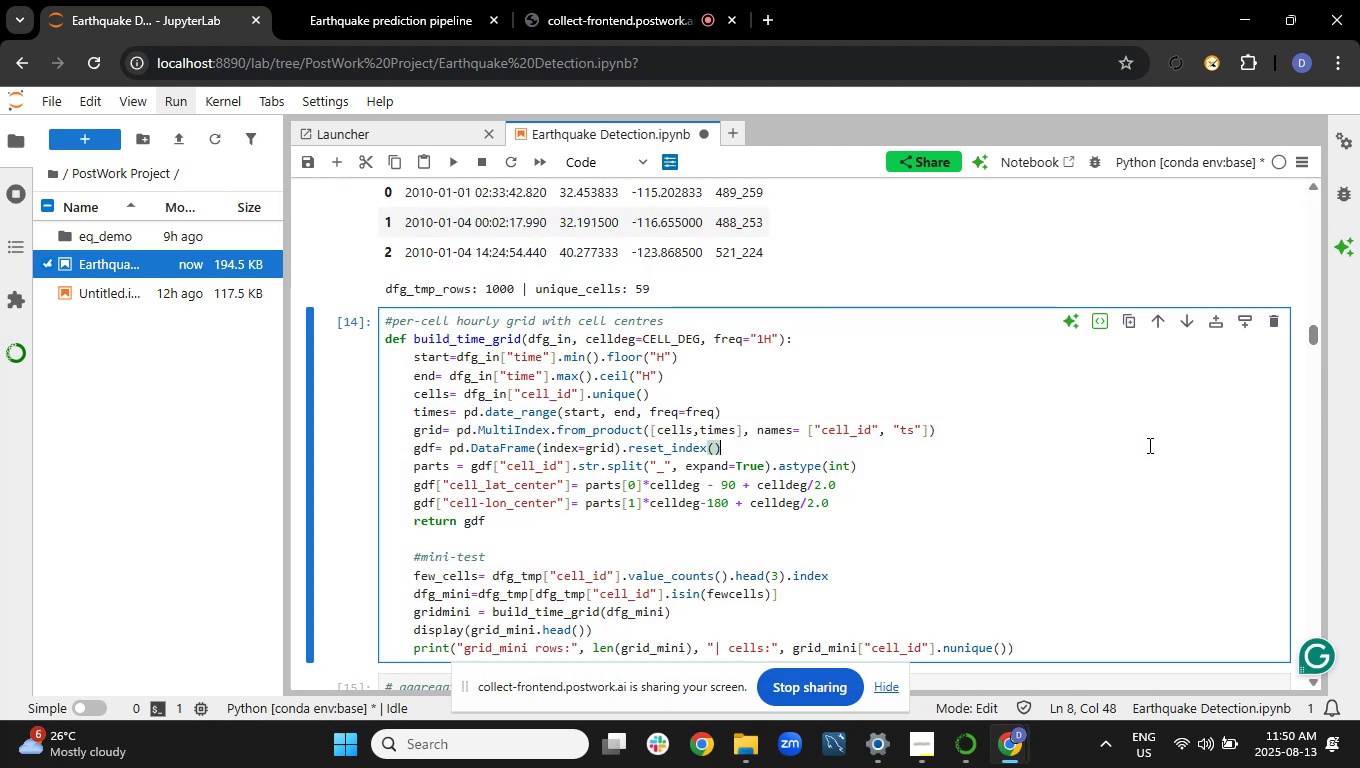 
scroll: coordinate [1148, 445], scroll_direction: down, amount: 1.0
 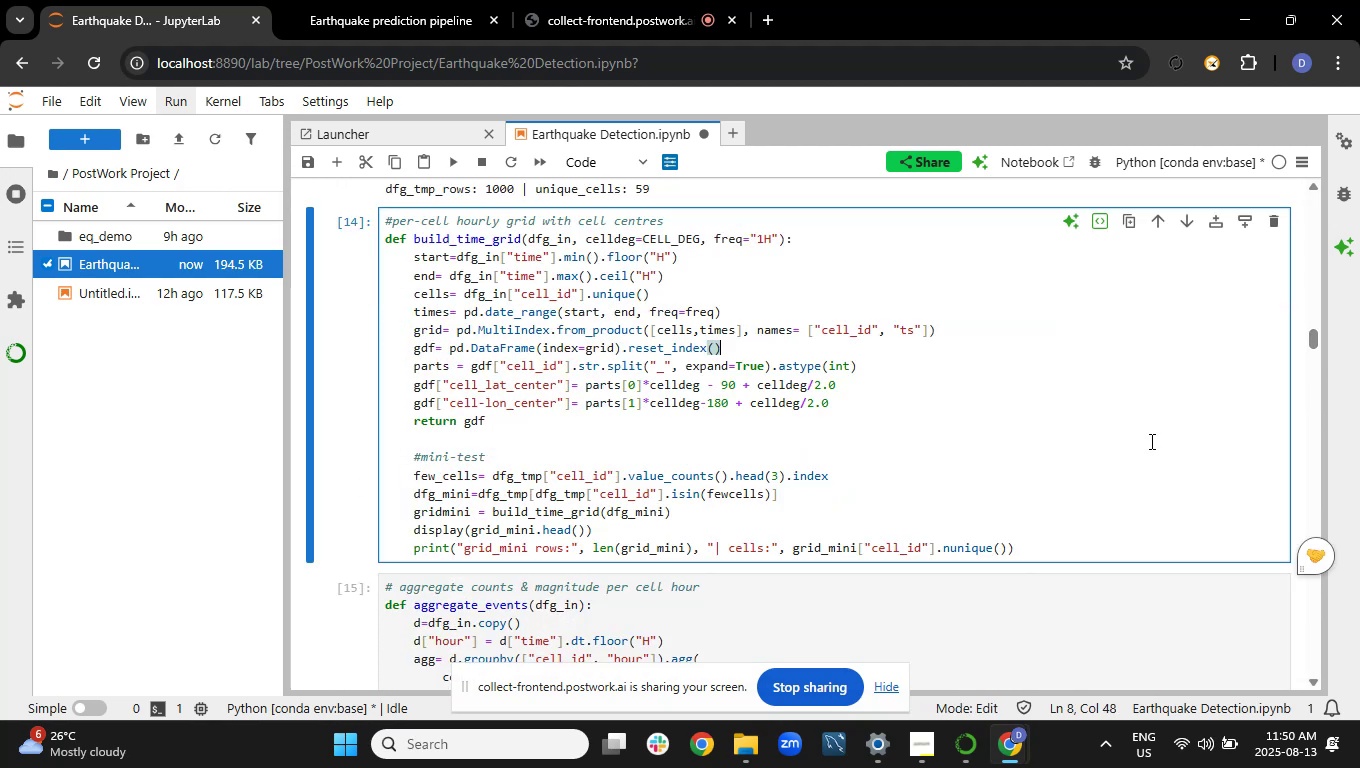 
key(Shift+ShiftRight)
 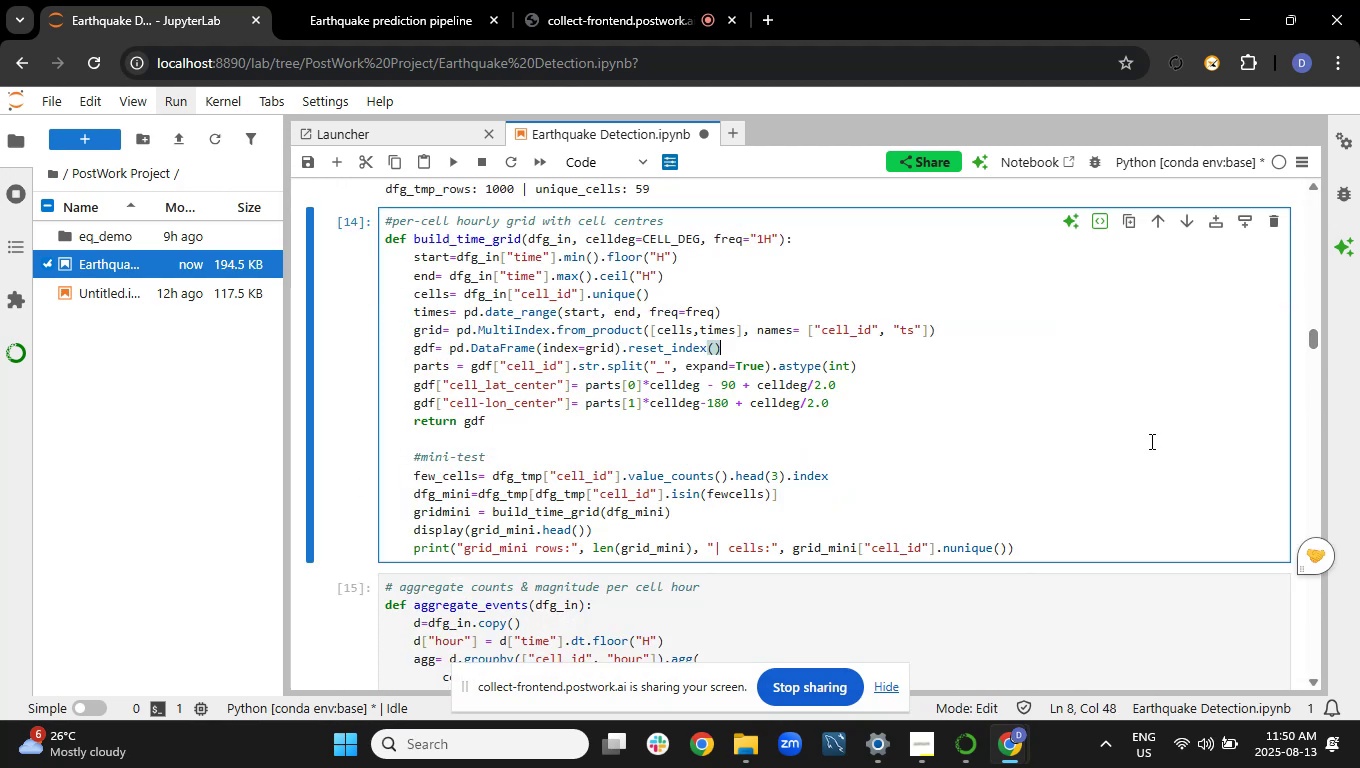 
key(Shift+Enter)
 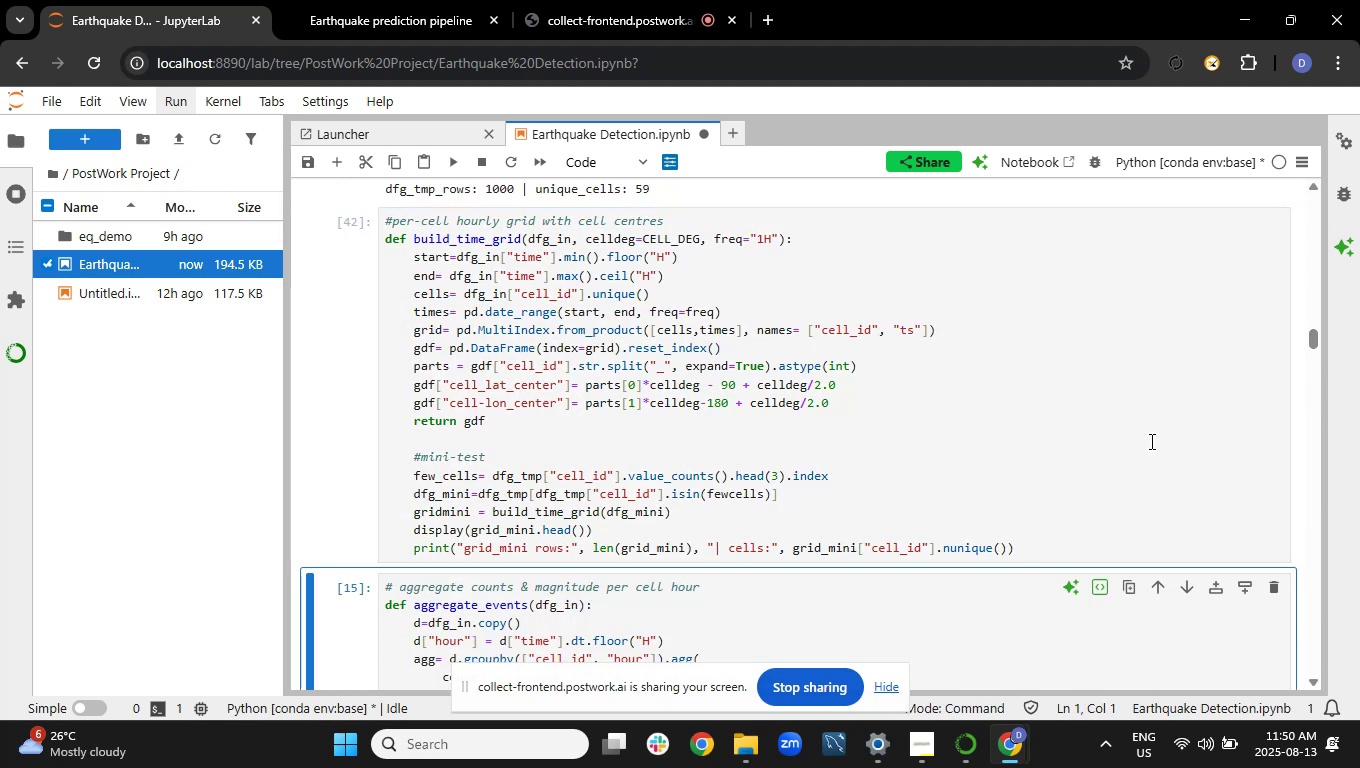 
key(Shift+Enter)
 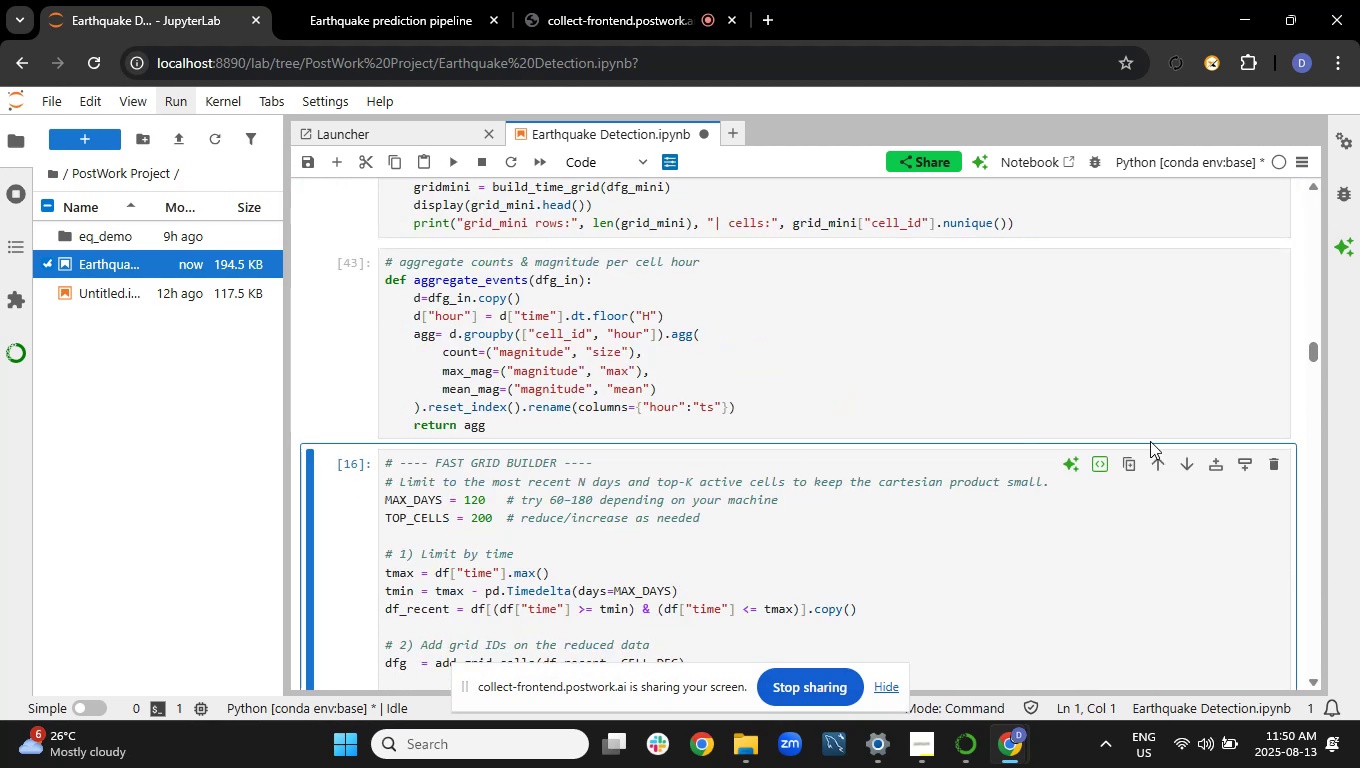 
key(Shift+Enter)
 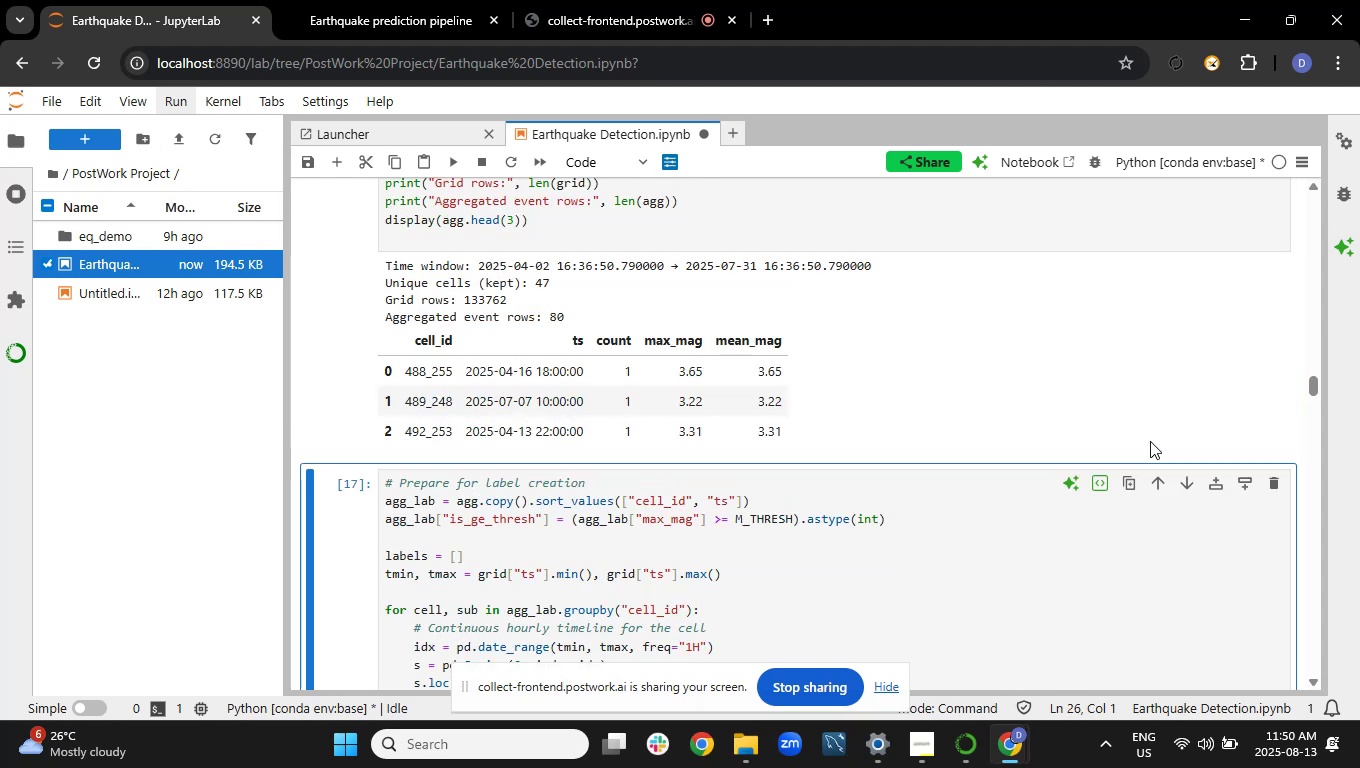 
key(Shift+Enter)
 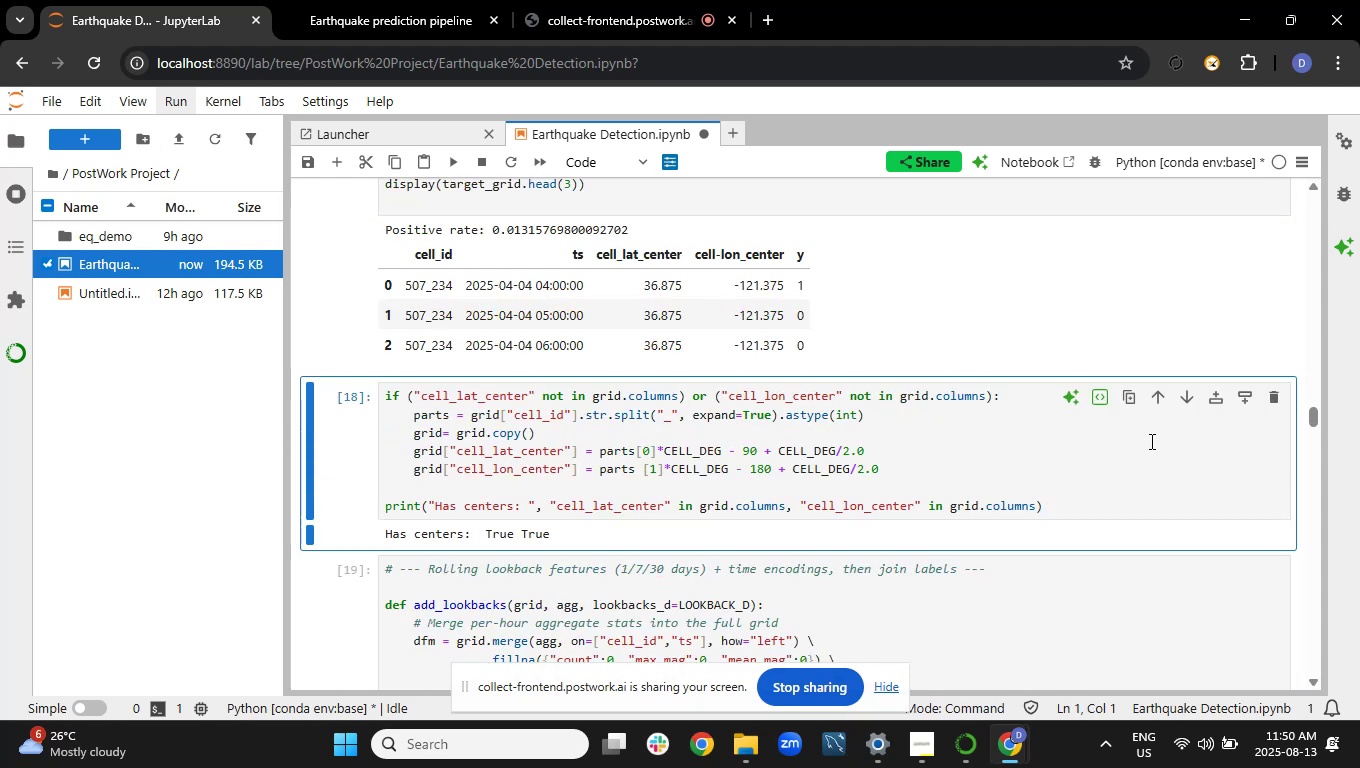 
key(Shift+Enter)
 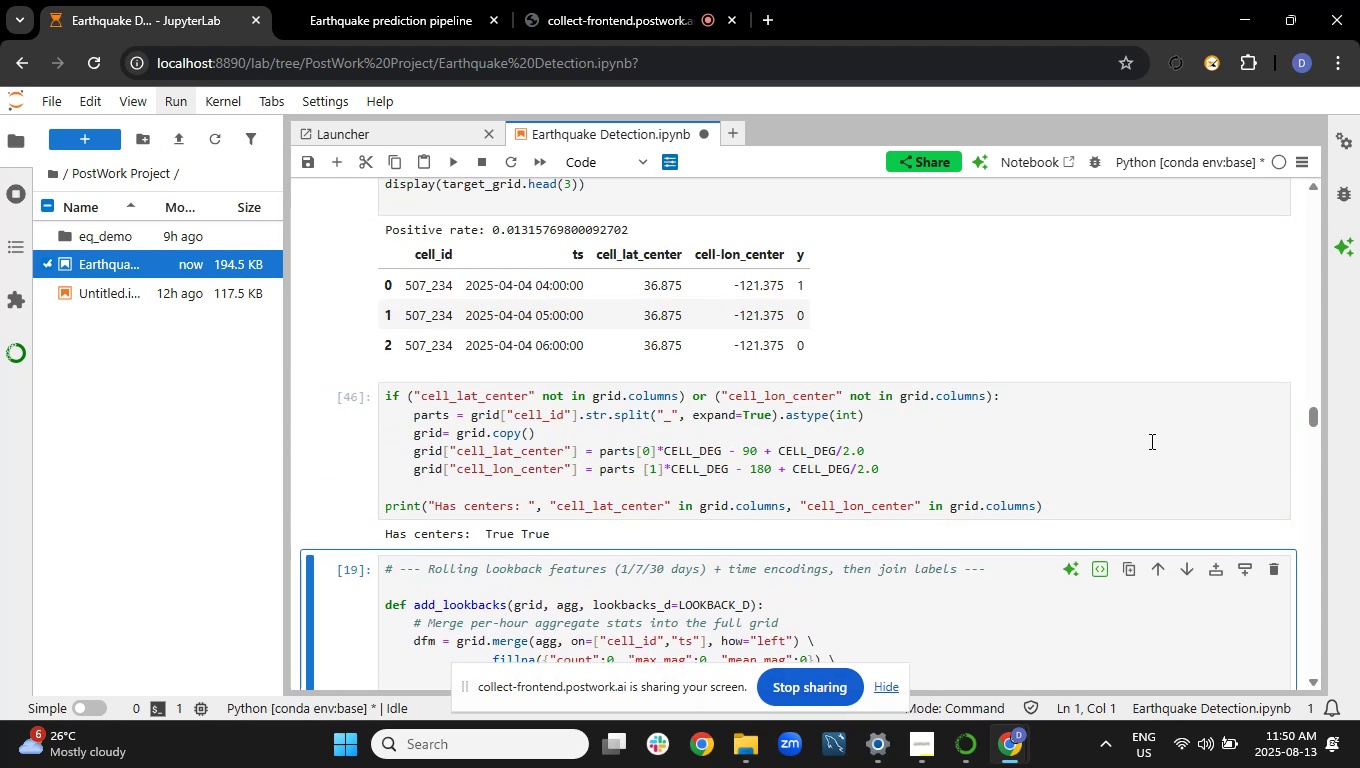 
key(Shift+Enter)
 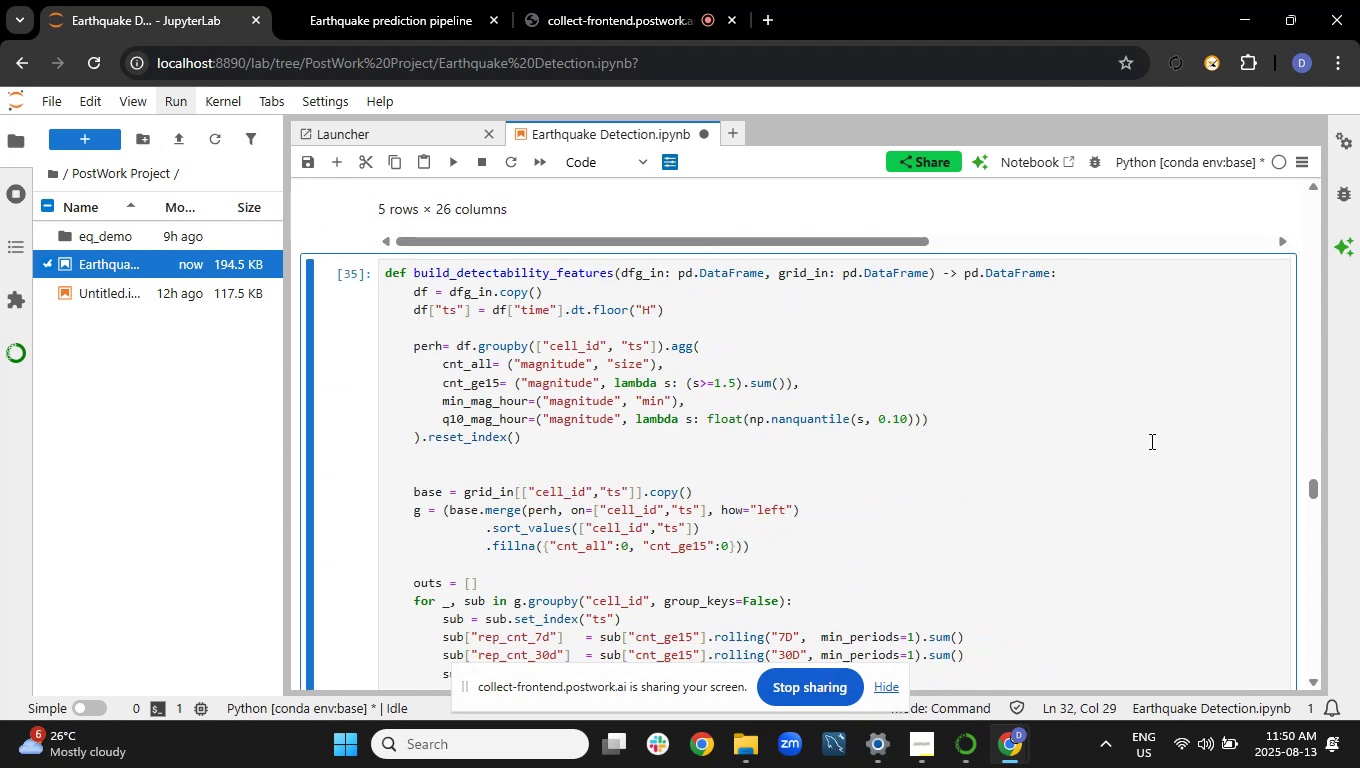 
left_click([1150, 441])
 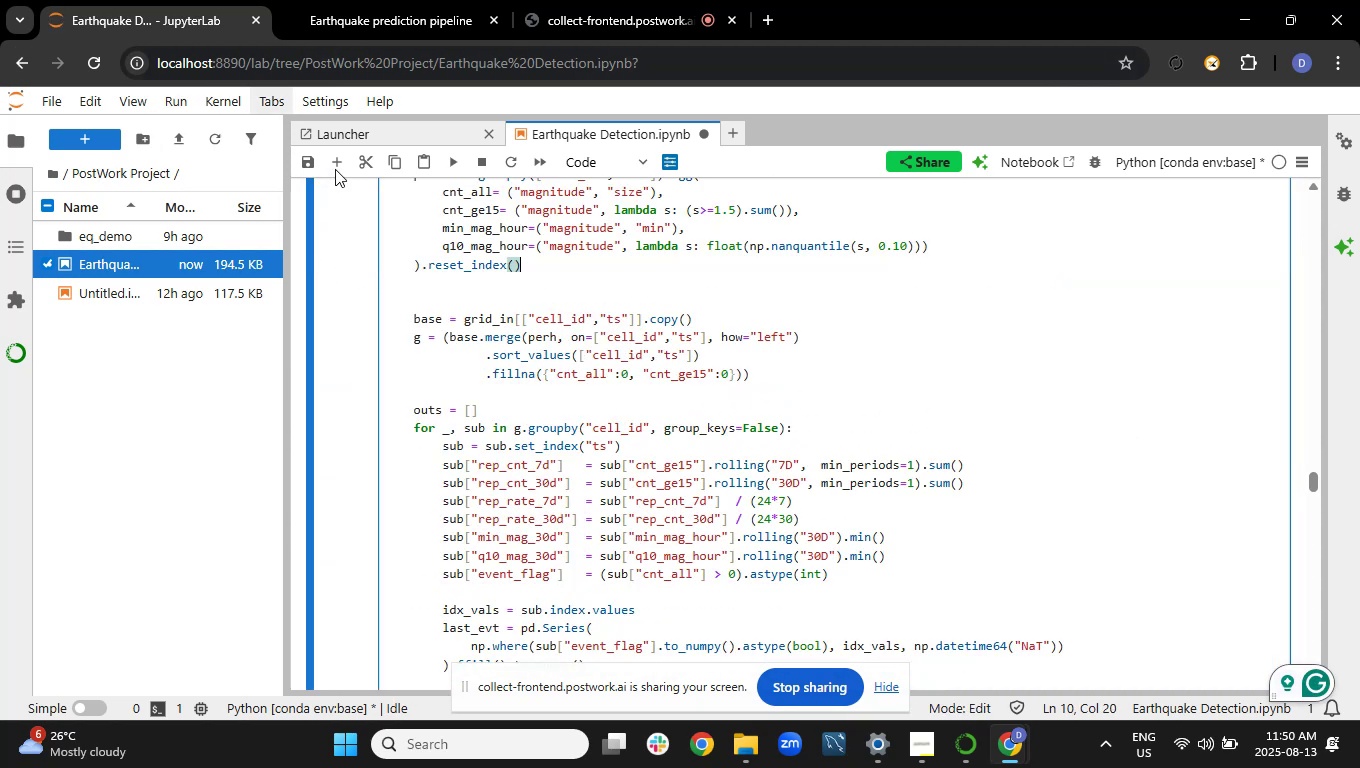 
left_click([338, 162])
 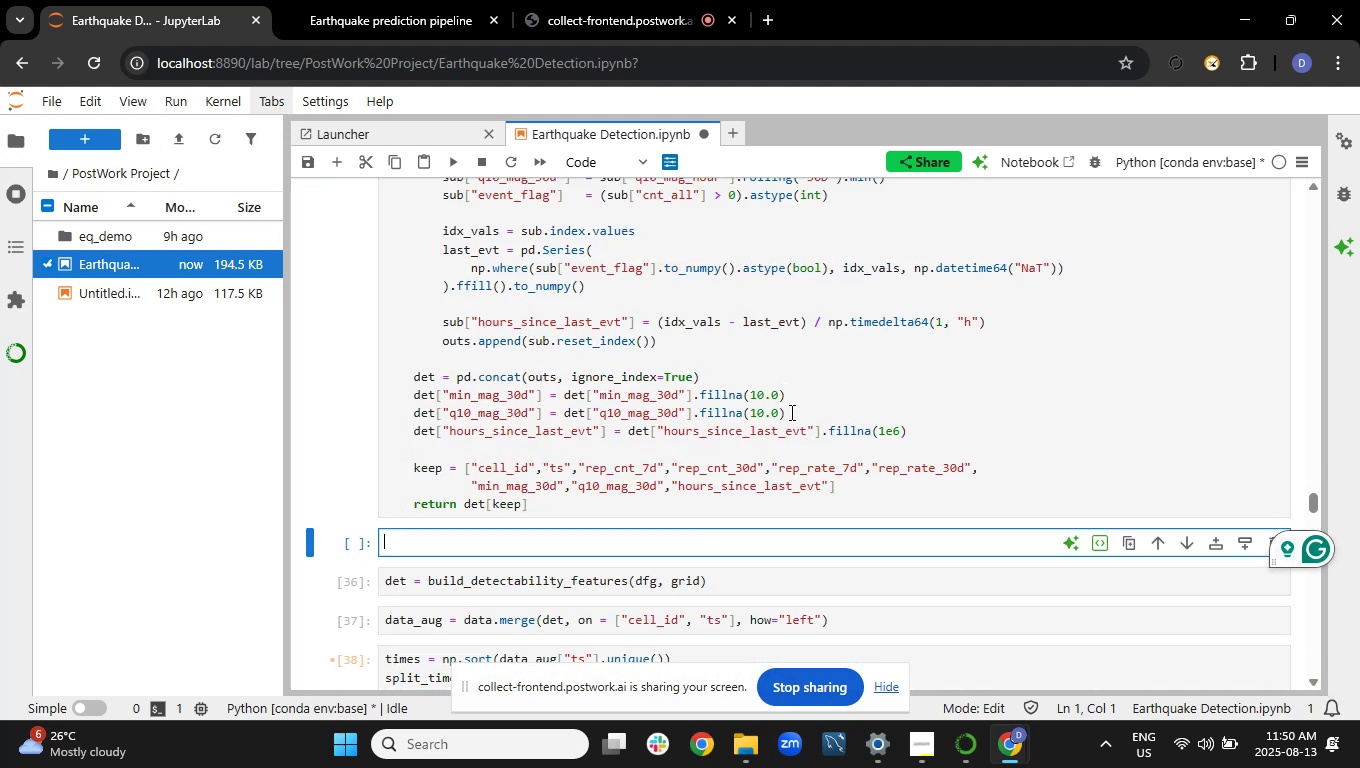 
key(Shift+ShiftRight)
 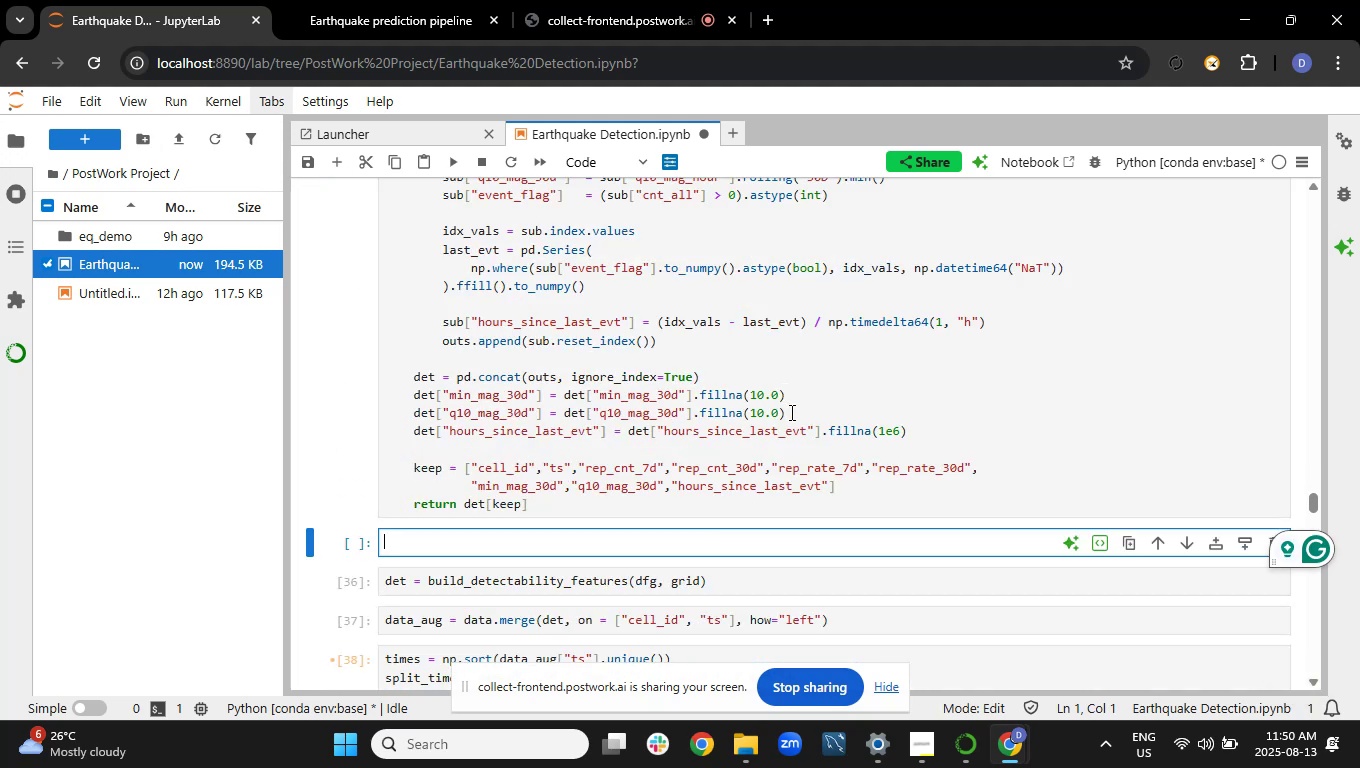 
key(Shift+Enter)
 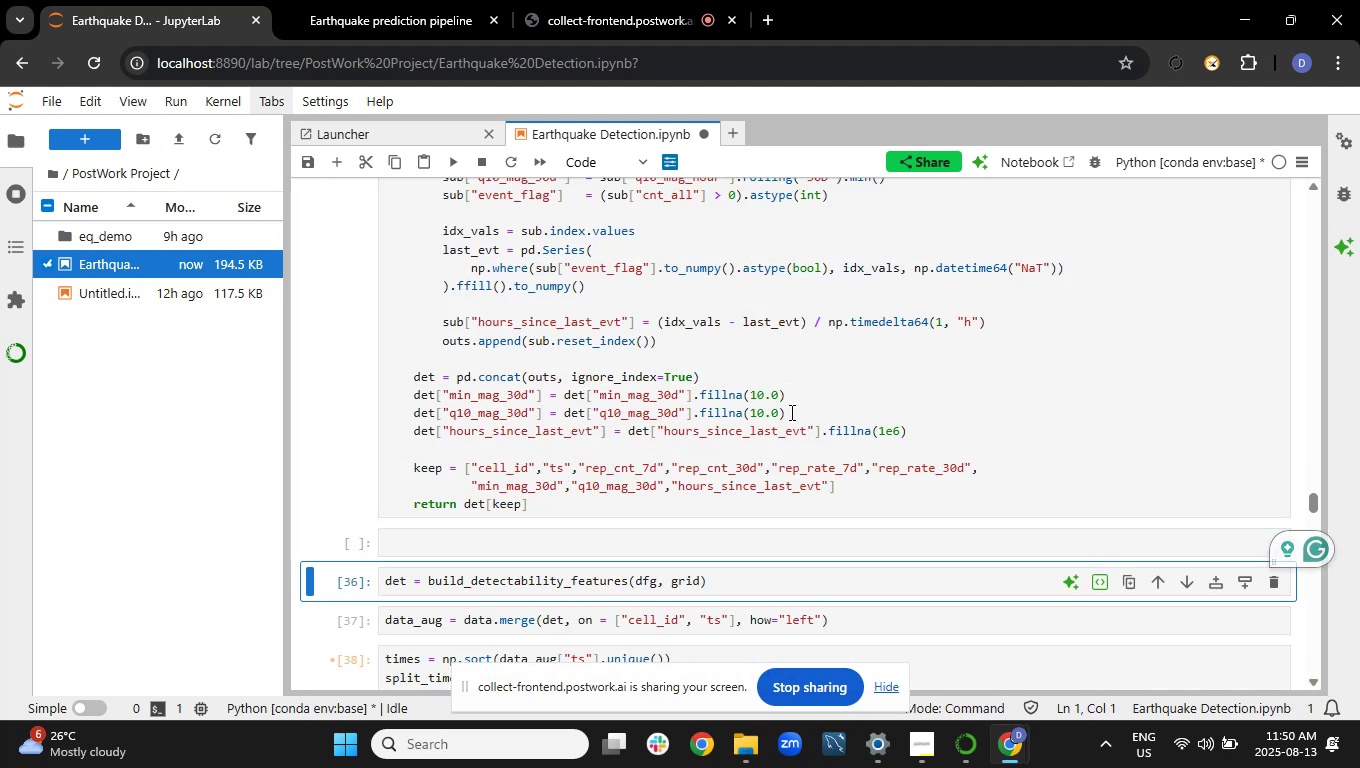 
key(Shift+Enter)
 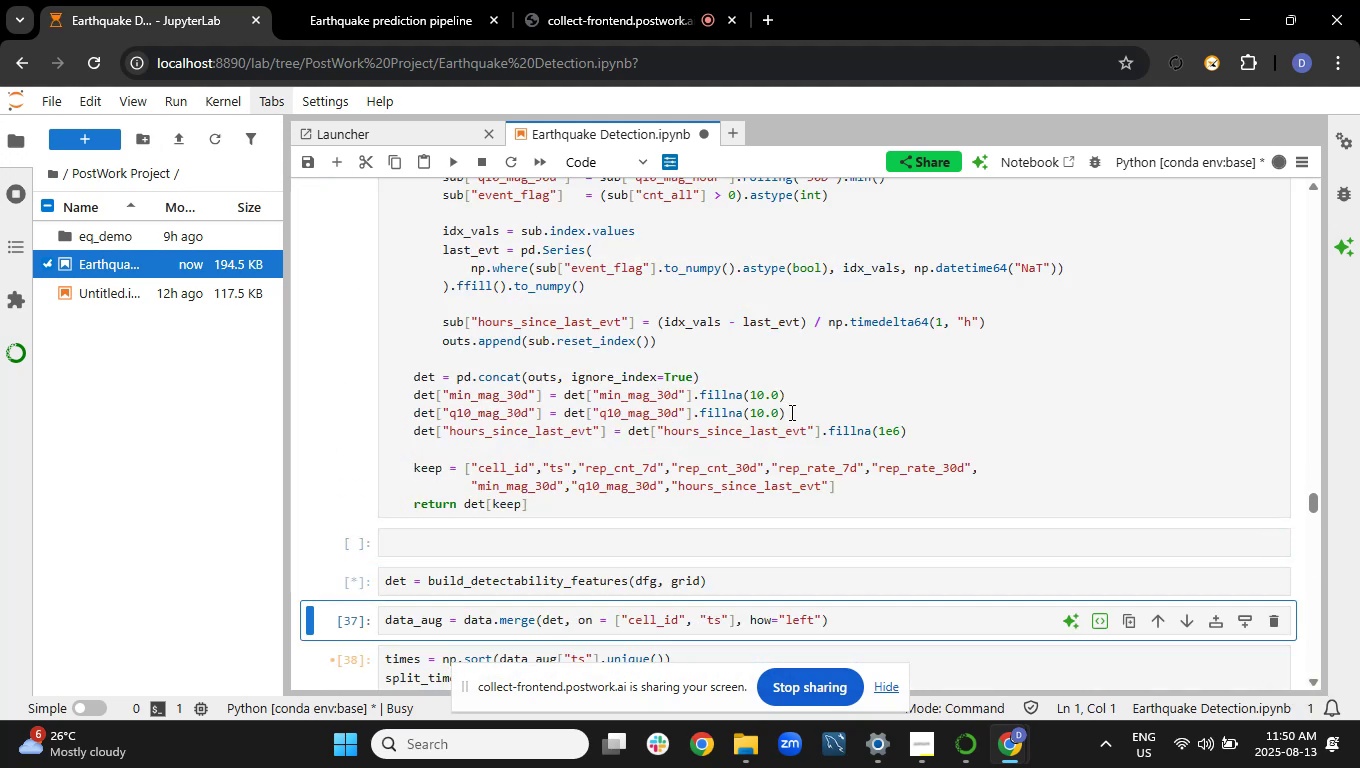 
key(Shift+Enter)
 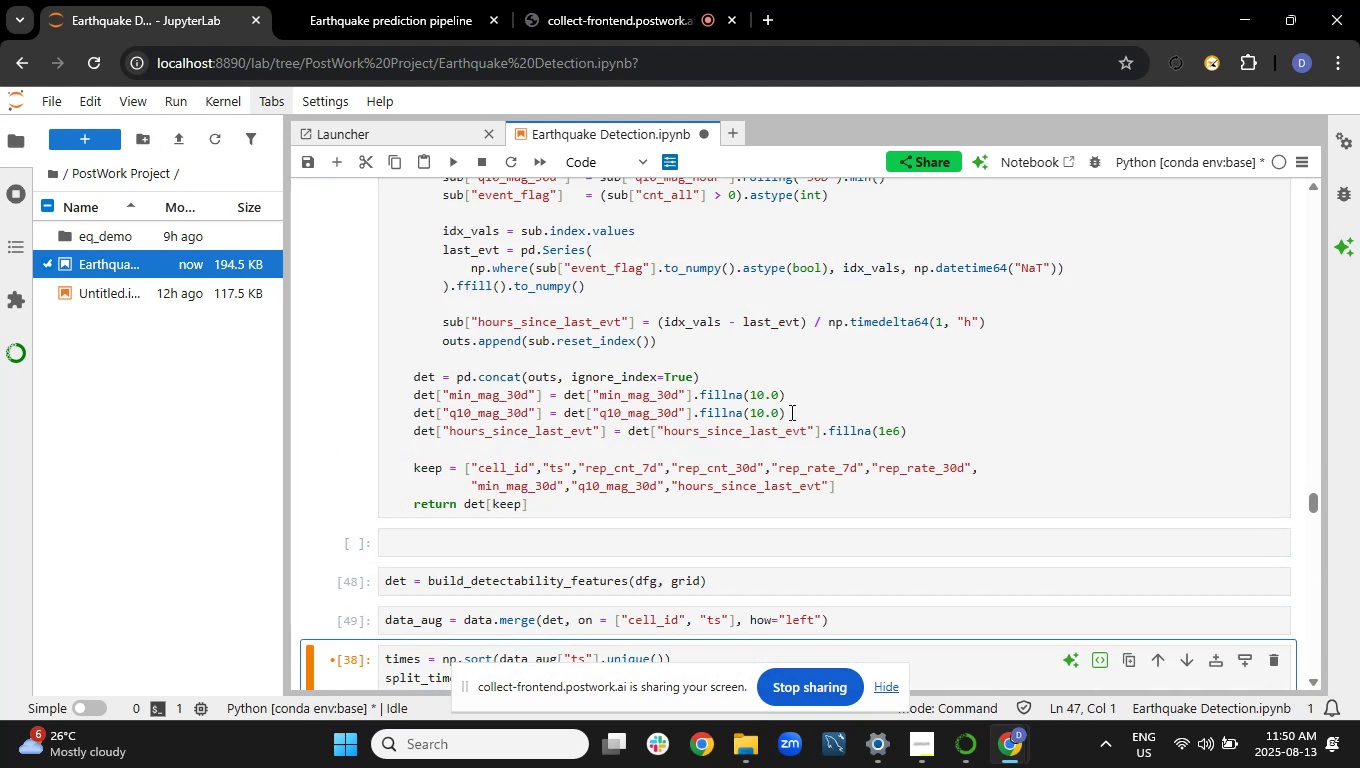 
scroll: coordinate [794, 450], scroll_direction: down, amount: 4.0
 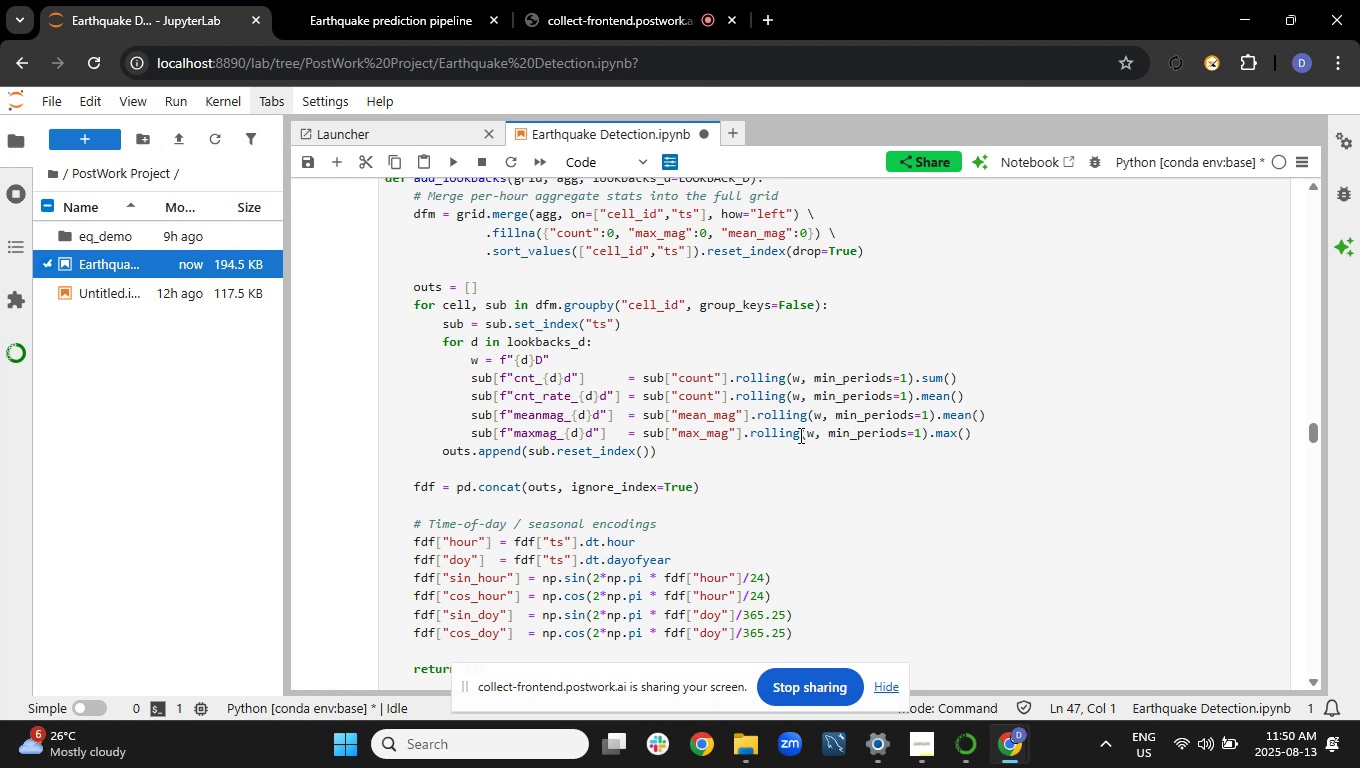 
key(Shift+ShiftRight)
 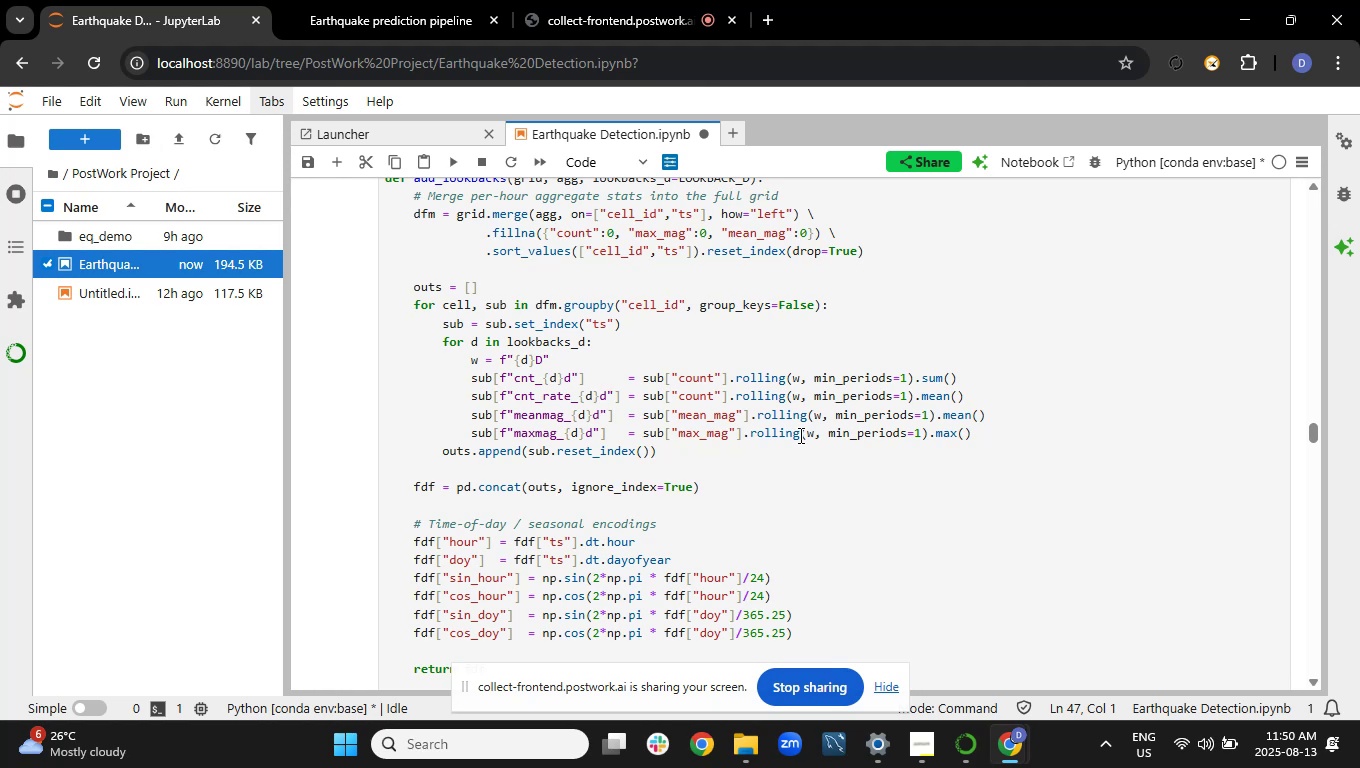 
key(Shift+Enter)
 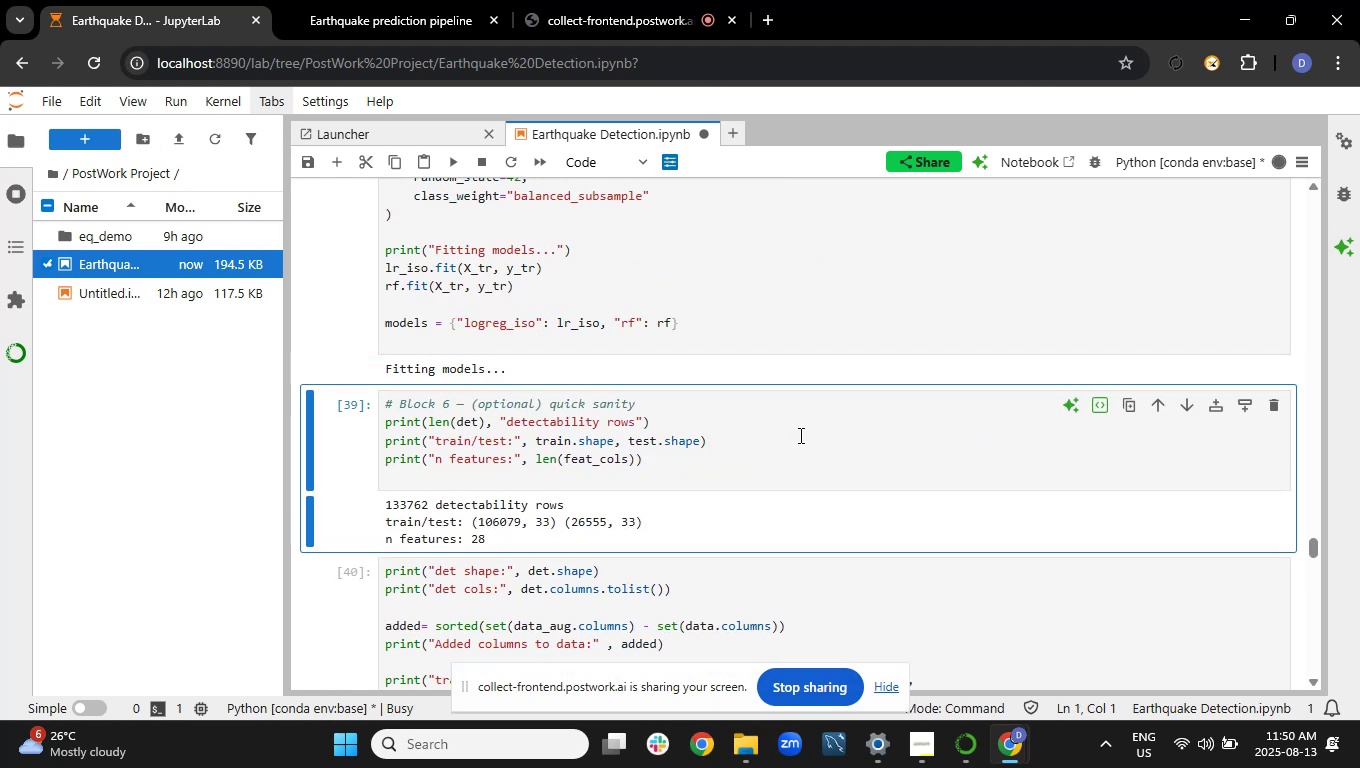 
hold_key(key=ShiftRight, duration=1.51)
 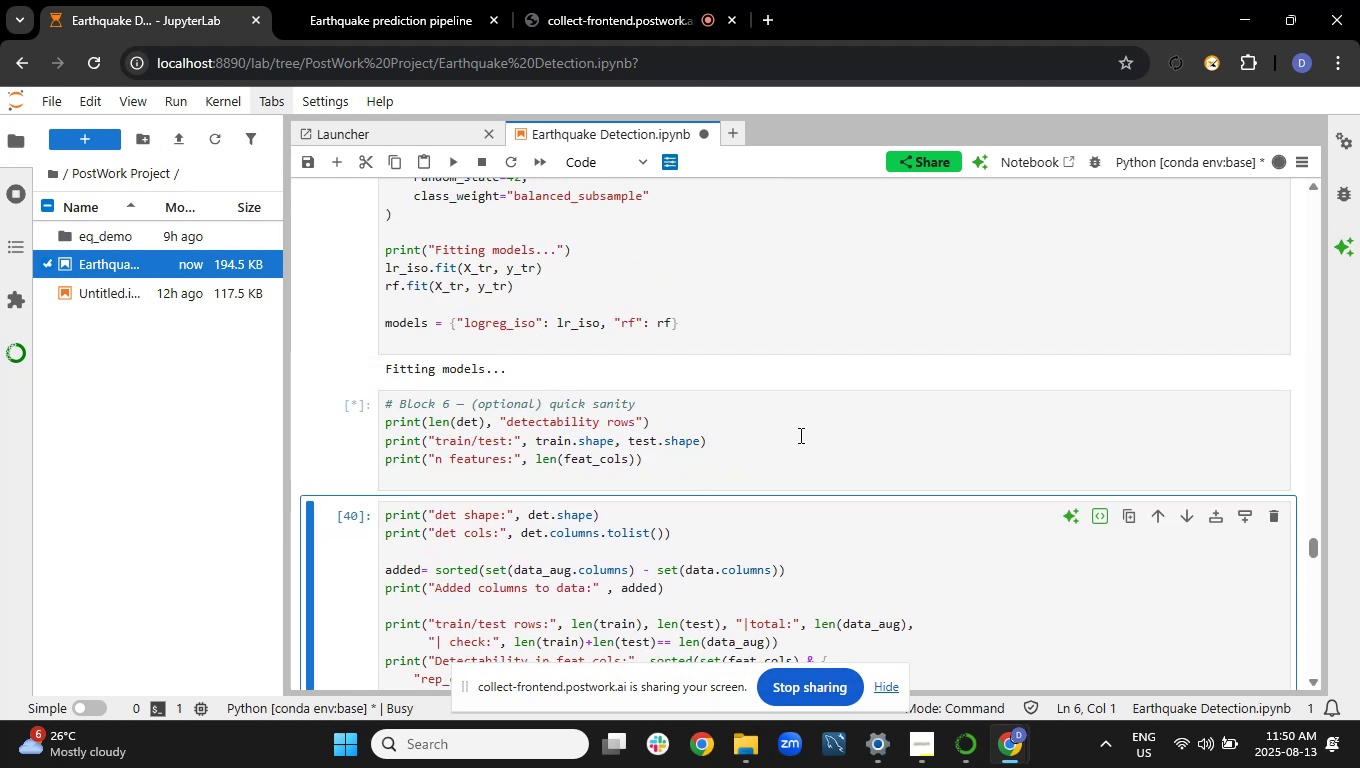 
key(Shift+Enter)
 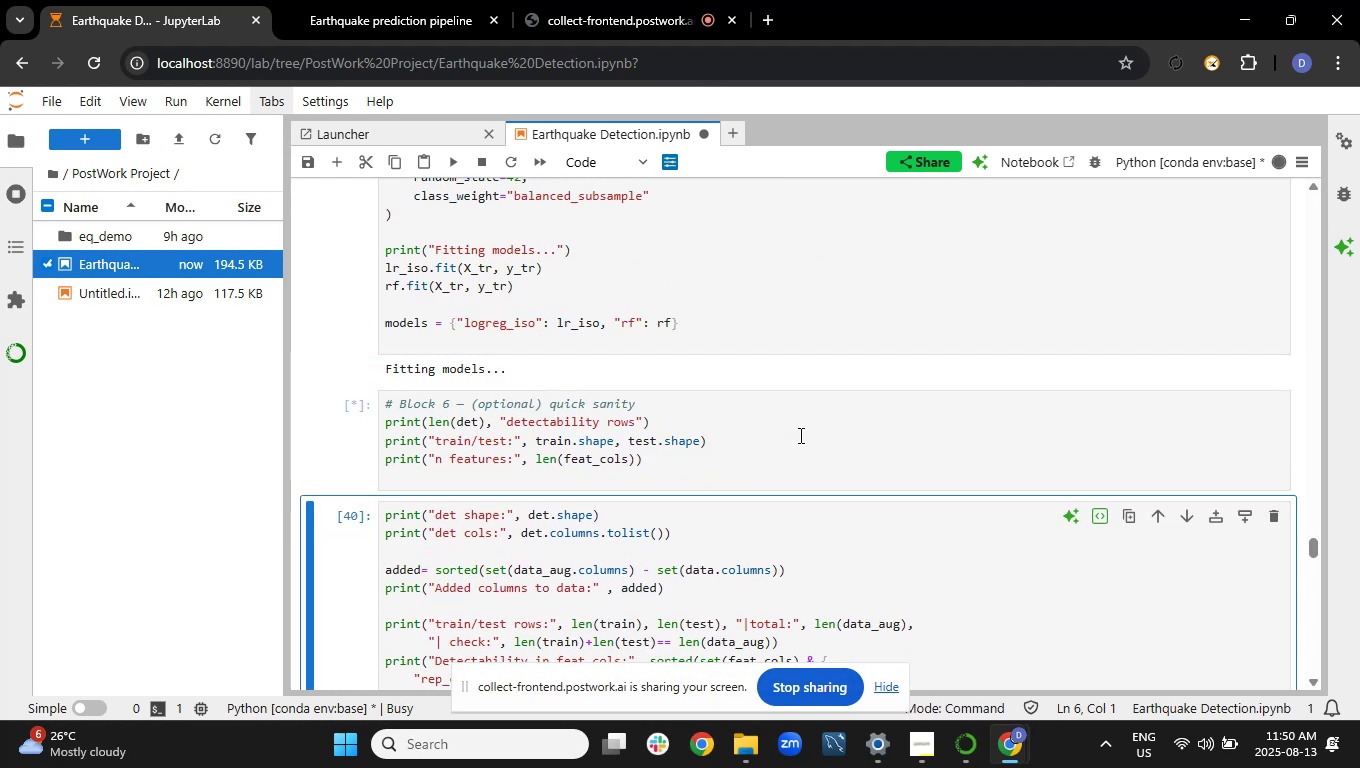 
key(Shift+Enter)
 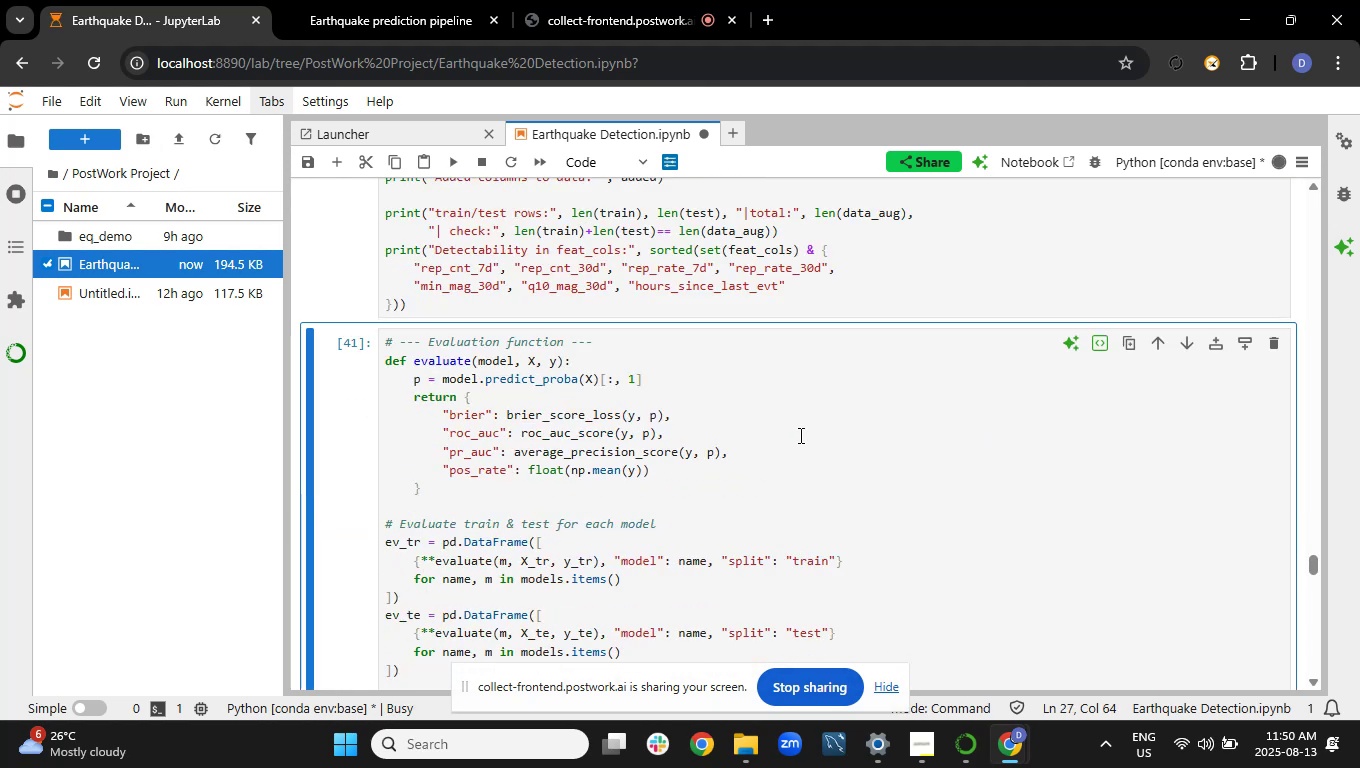 
key(Shift+Enter)
 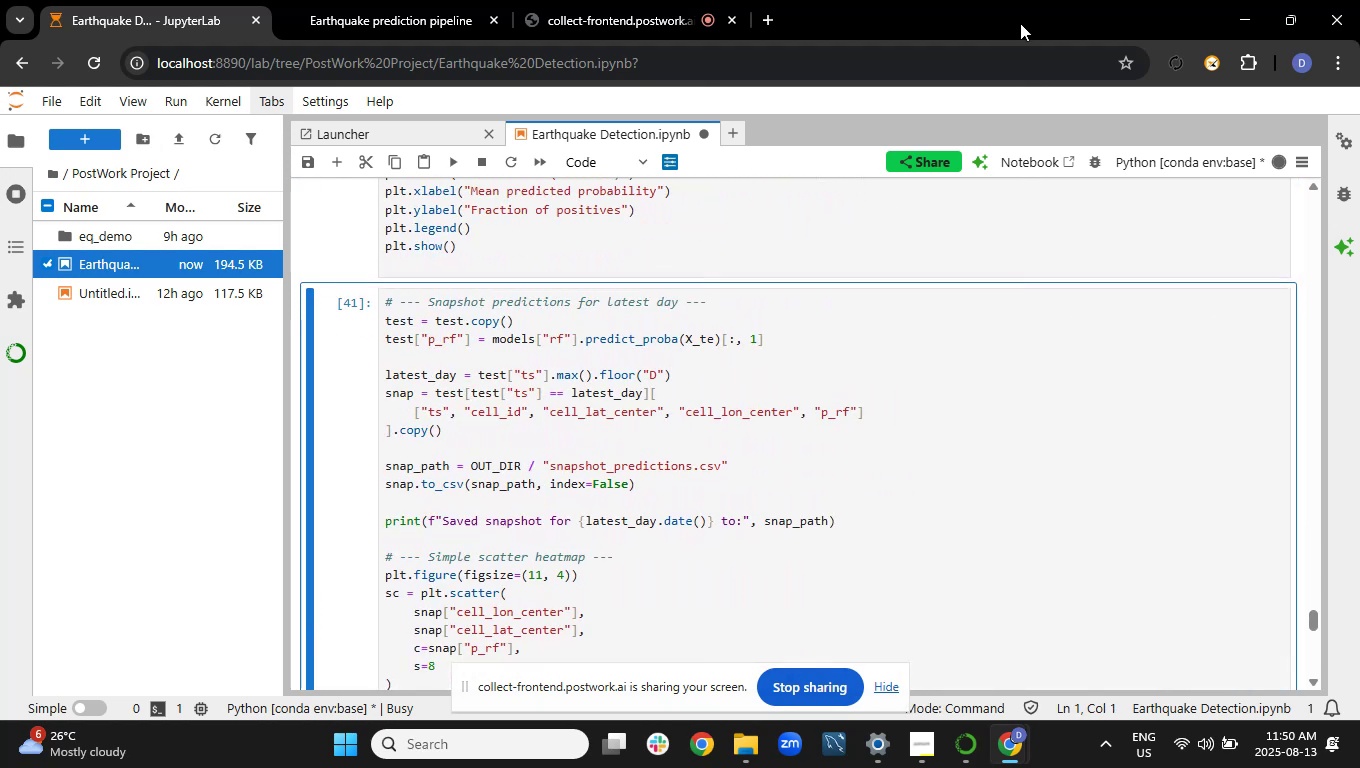 
scroll: coordinate [1173, 370], scroll_direction: down, amount: 4.0
 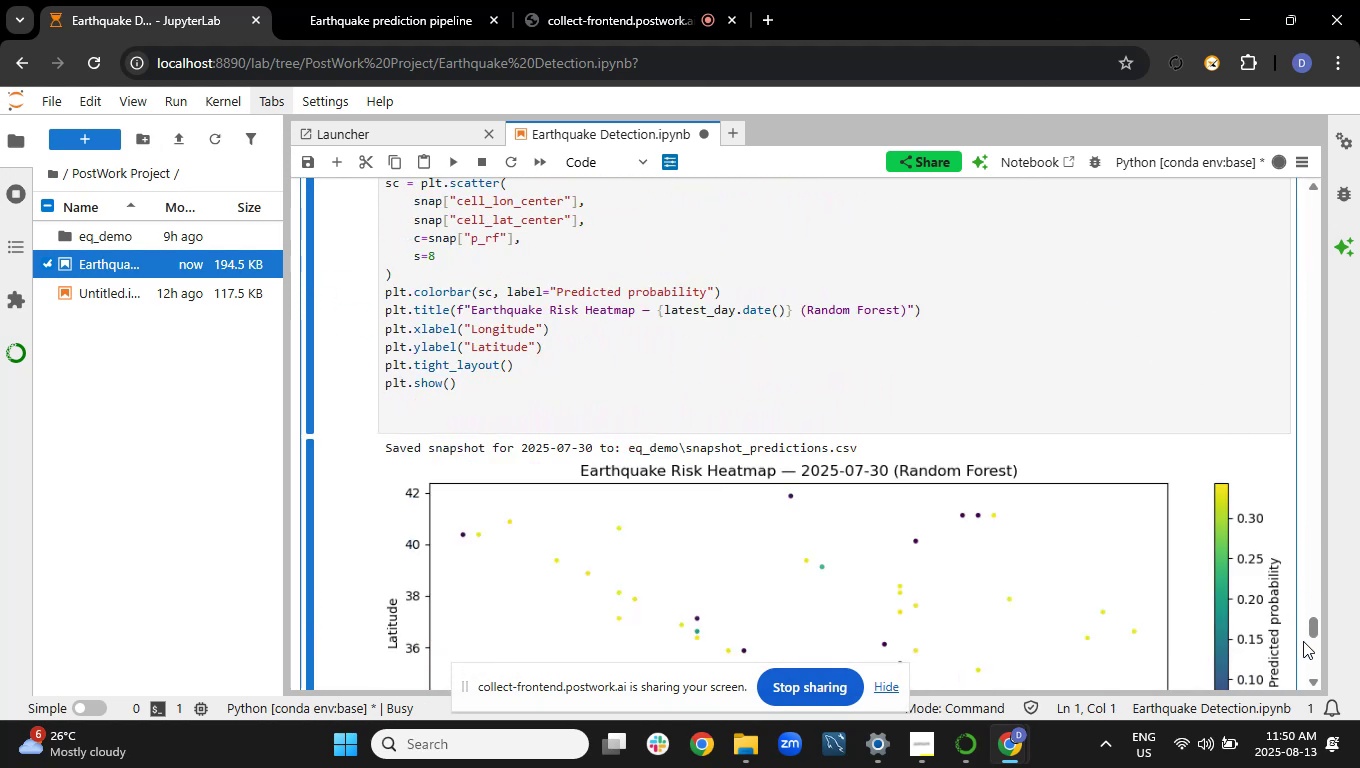 
left_click_drag(start_coordinate=[1309, 628], to_coordinate=[1306, 601])
 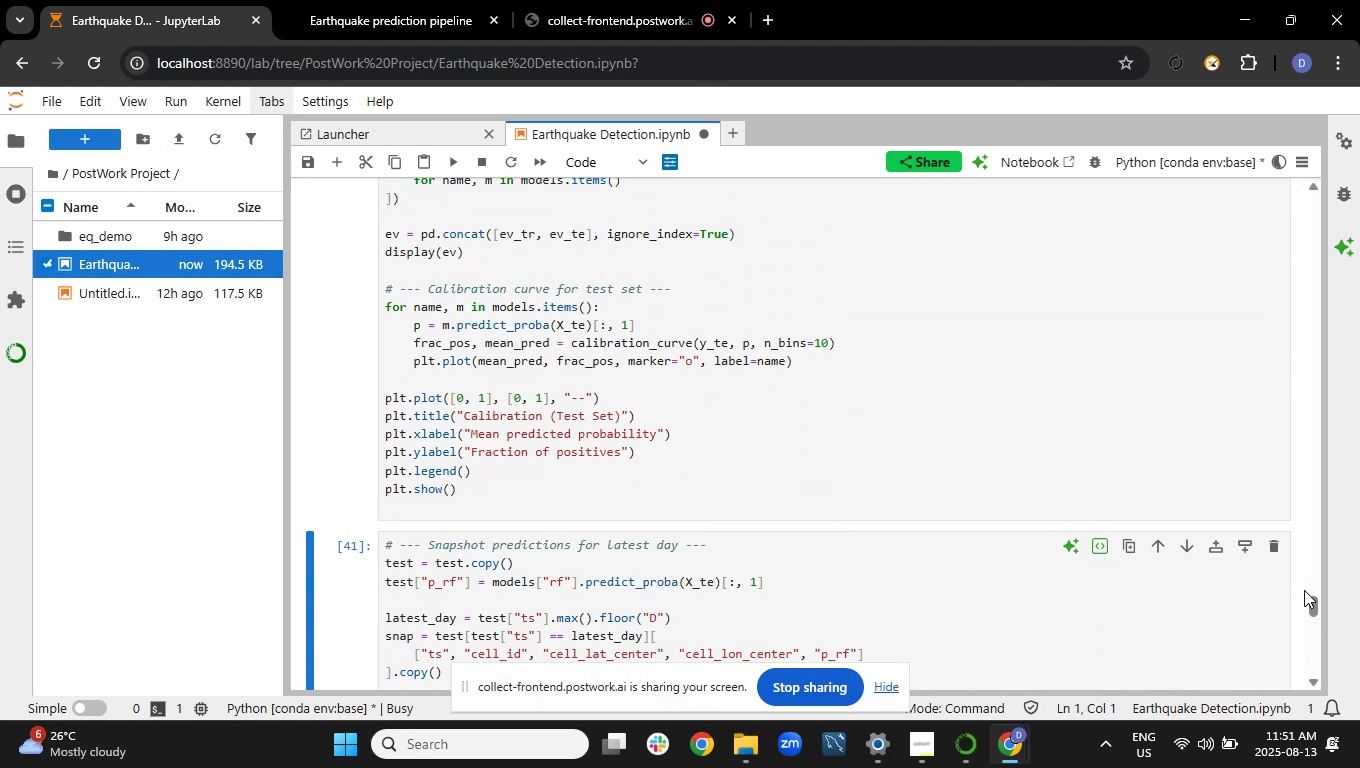 
left_click_drag(start_coordinate=[1304, 590], to_coordinate=[1304, 581])
 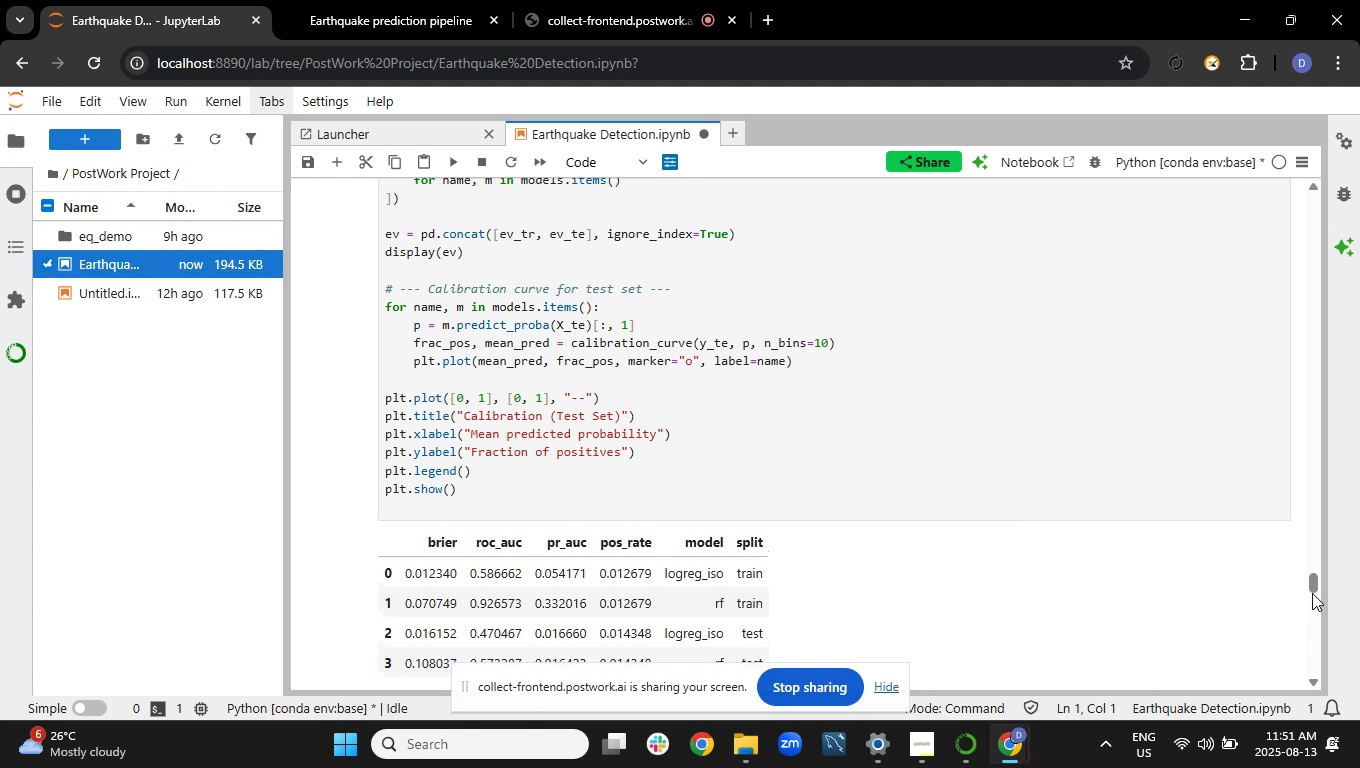 